 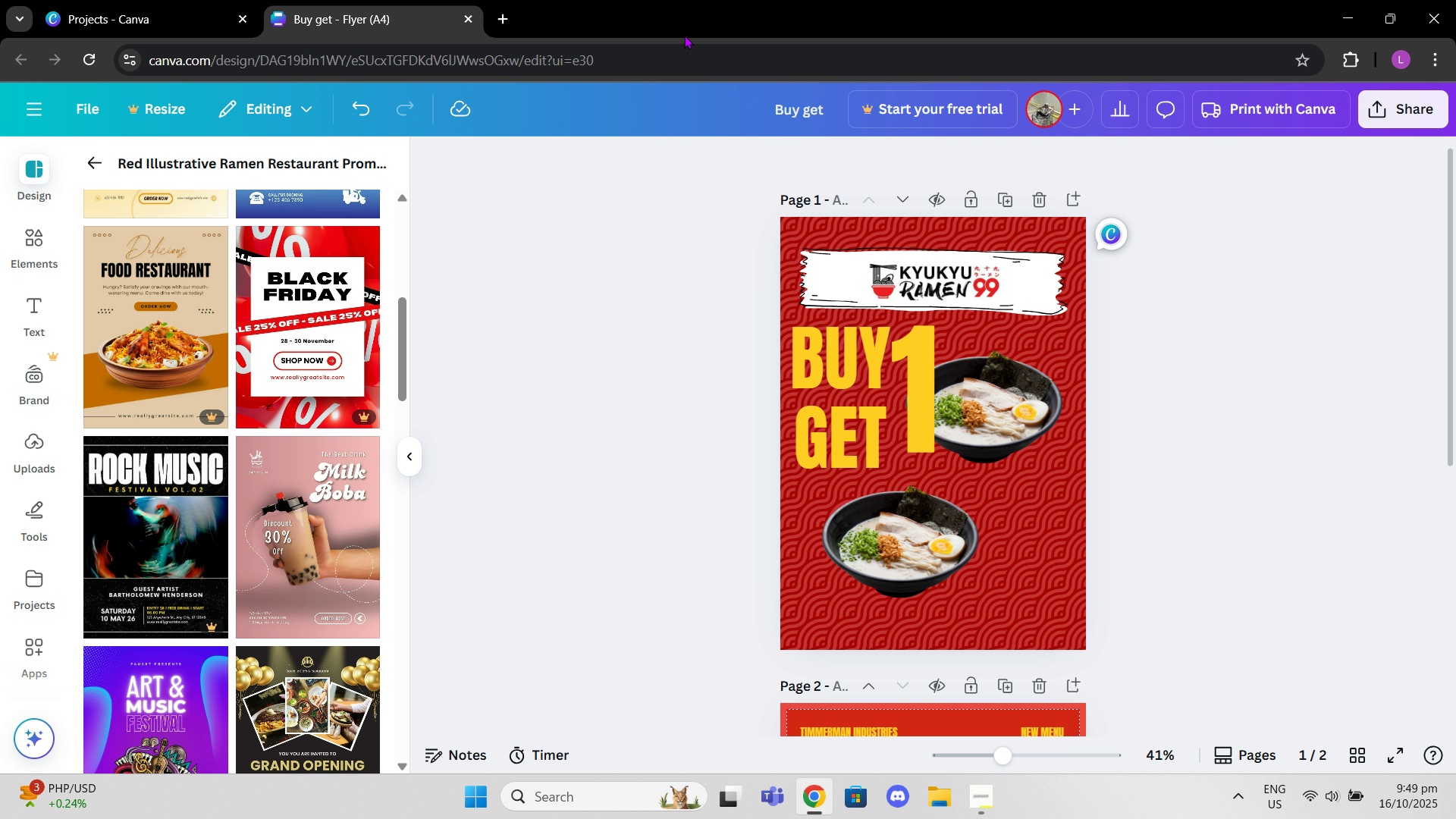 
left_click([921, 338])
 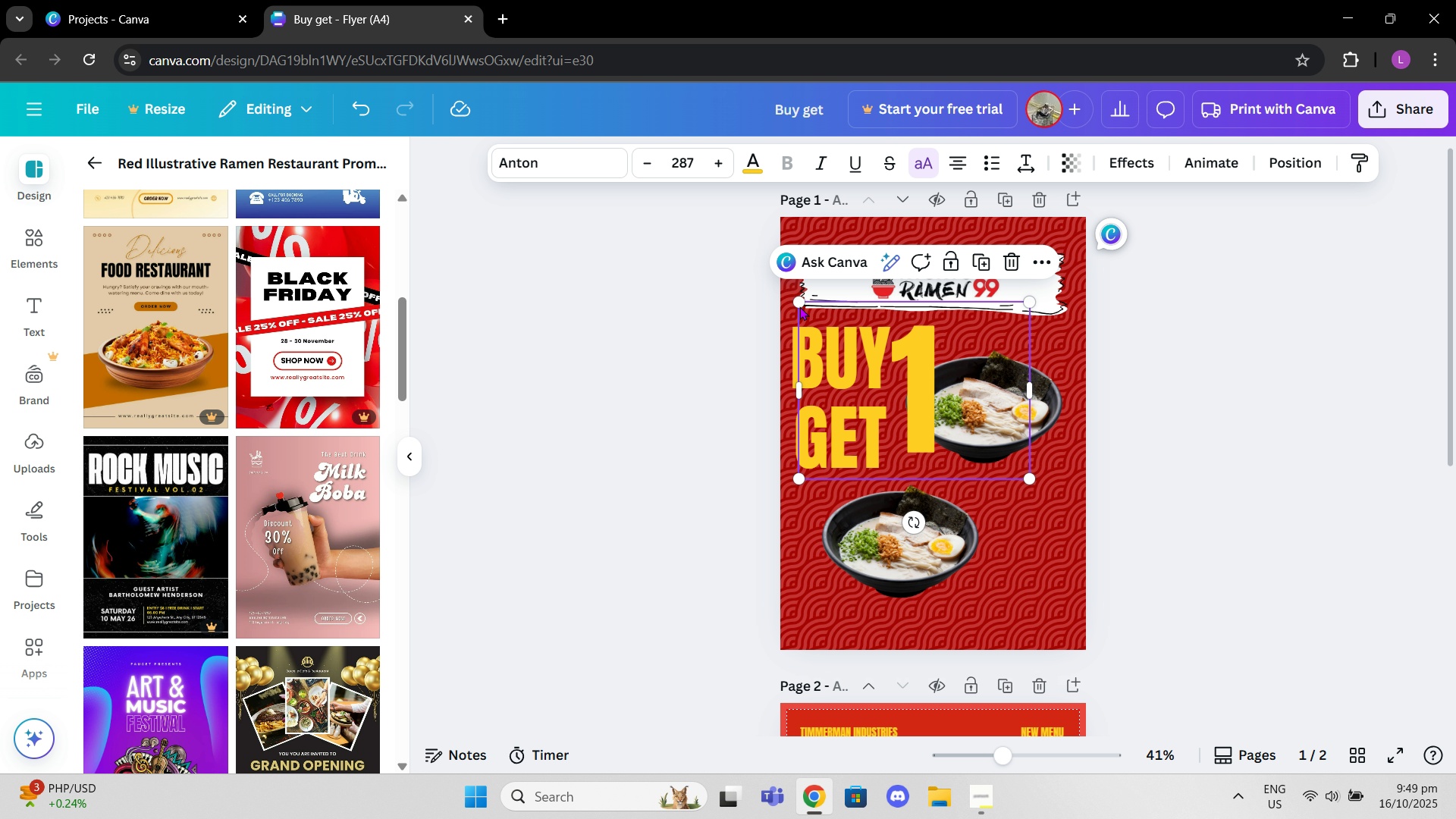 
left_click_drag(start_coordinate=[799, 306], to_coordinate=[865, 331])
 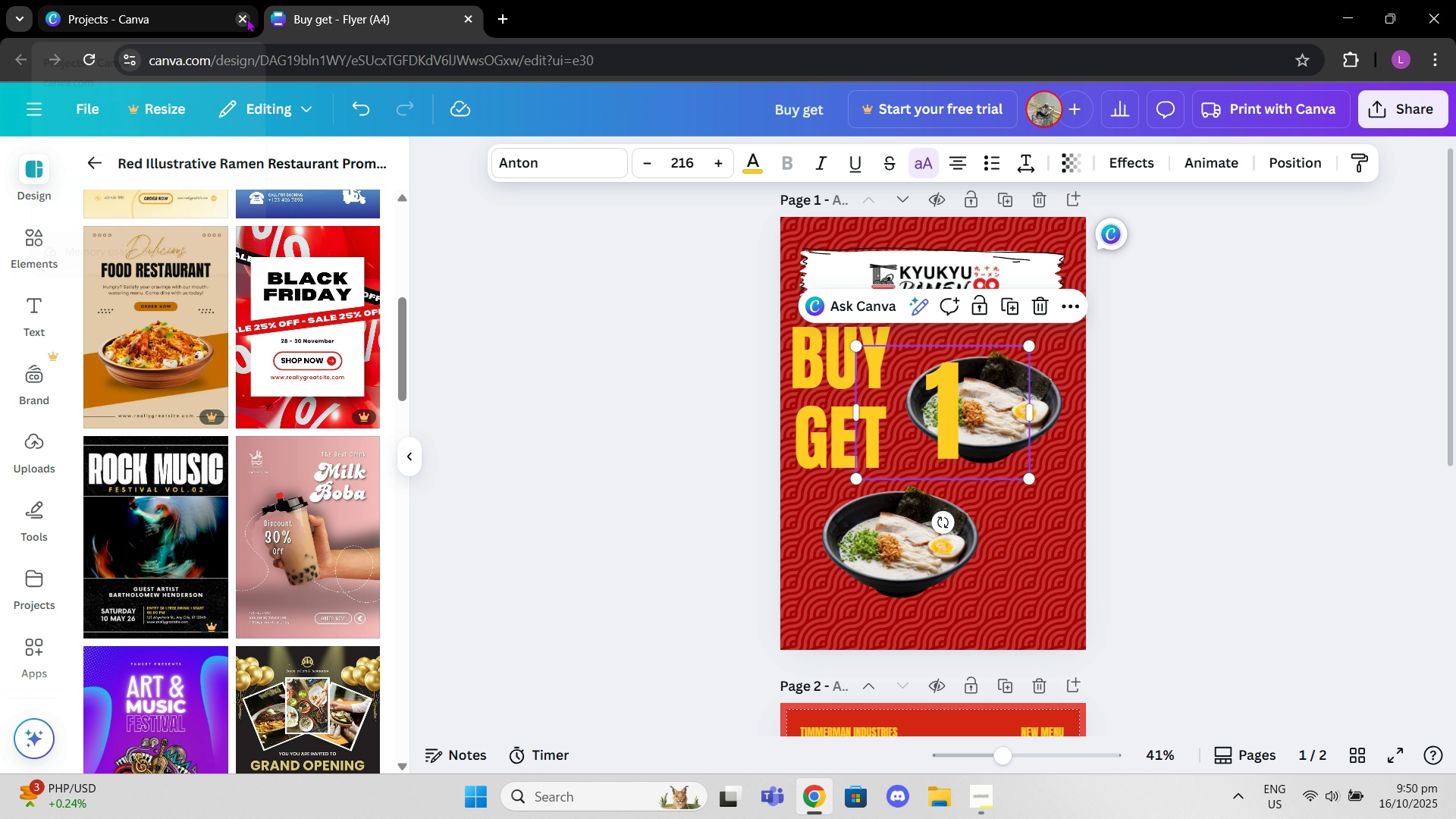 
left_click([246, 18])
 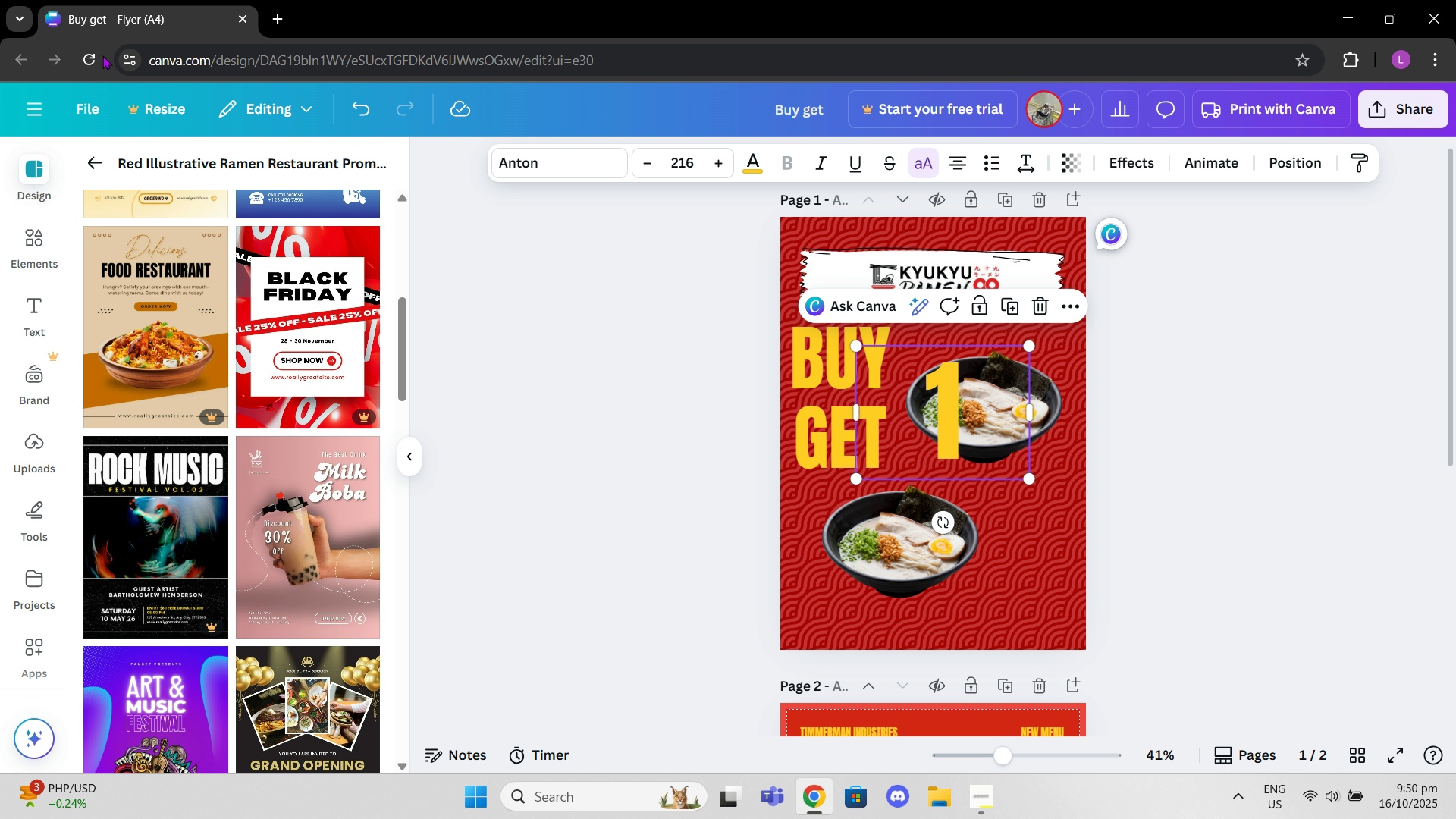 
left_click([93, 57])
 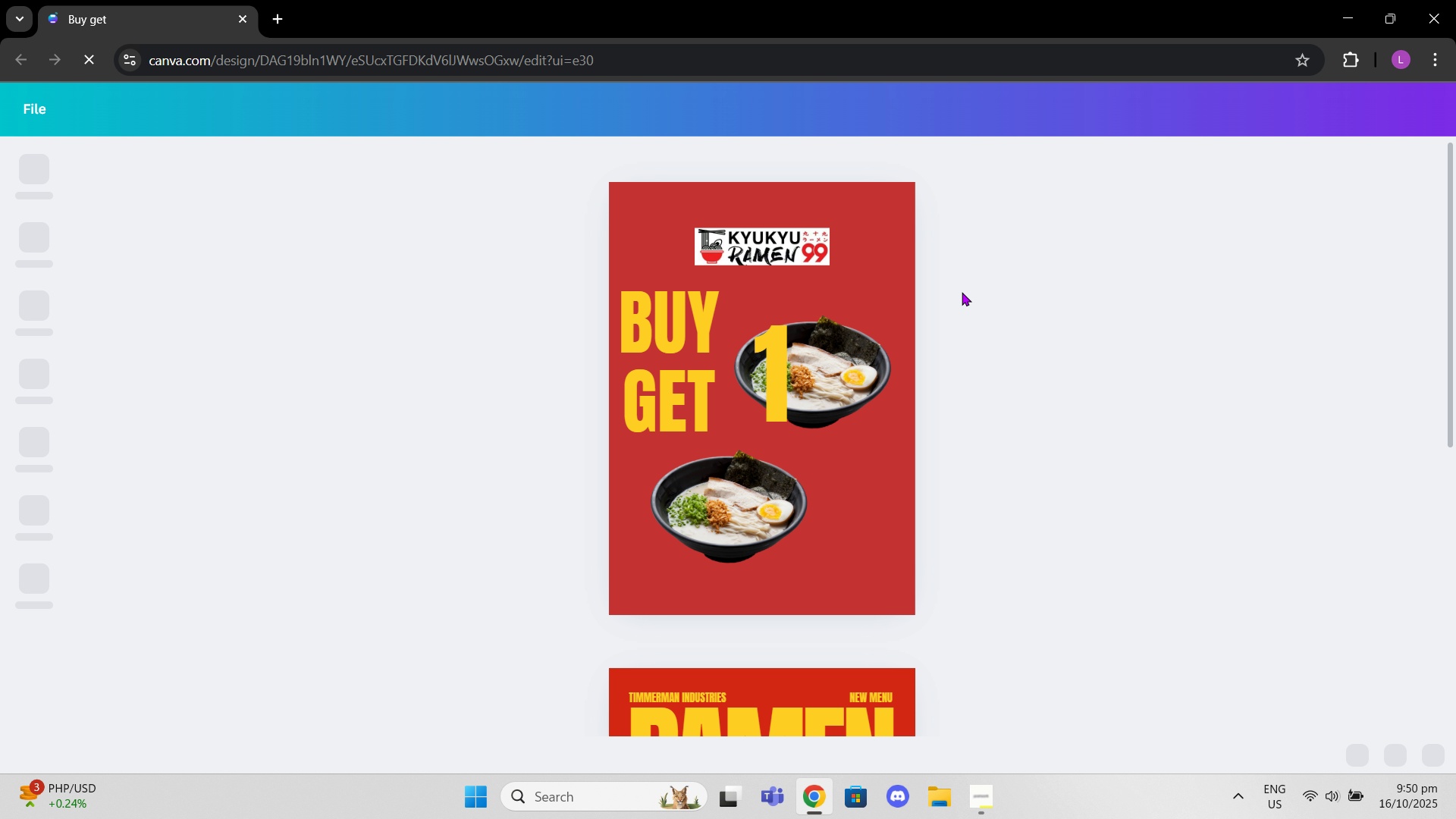 
scroll: coordinate [824, 362], scroll_direction: up, amount: 5.0
 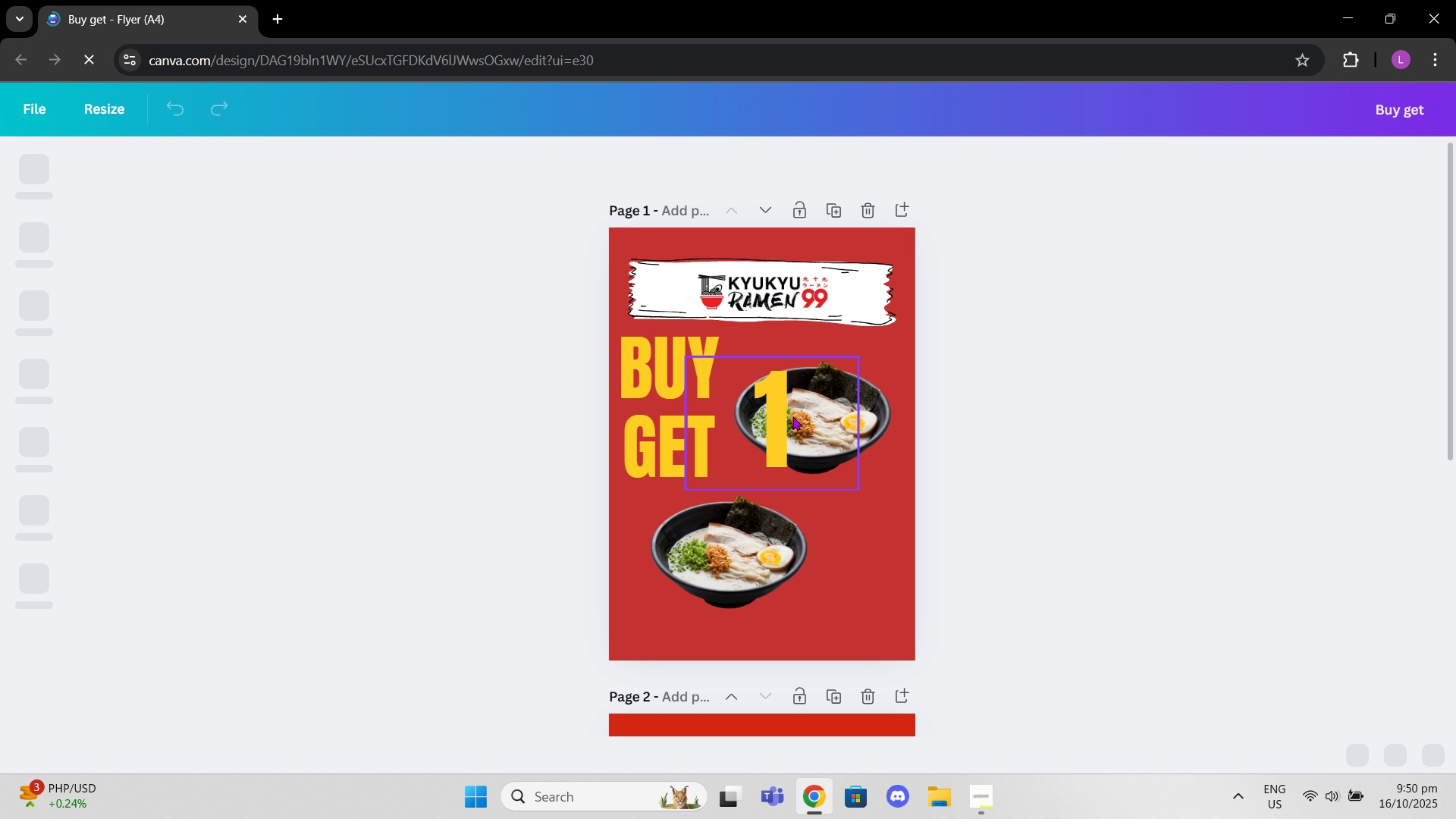 
left_click_drag(start_coordinate=[792, 416], to_coordinate=[755, 393])
 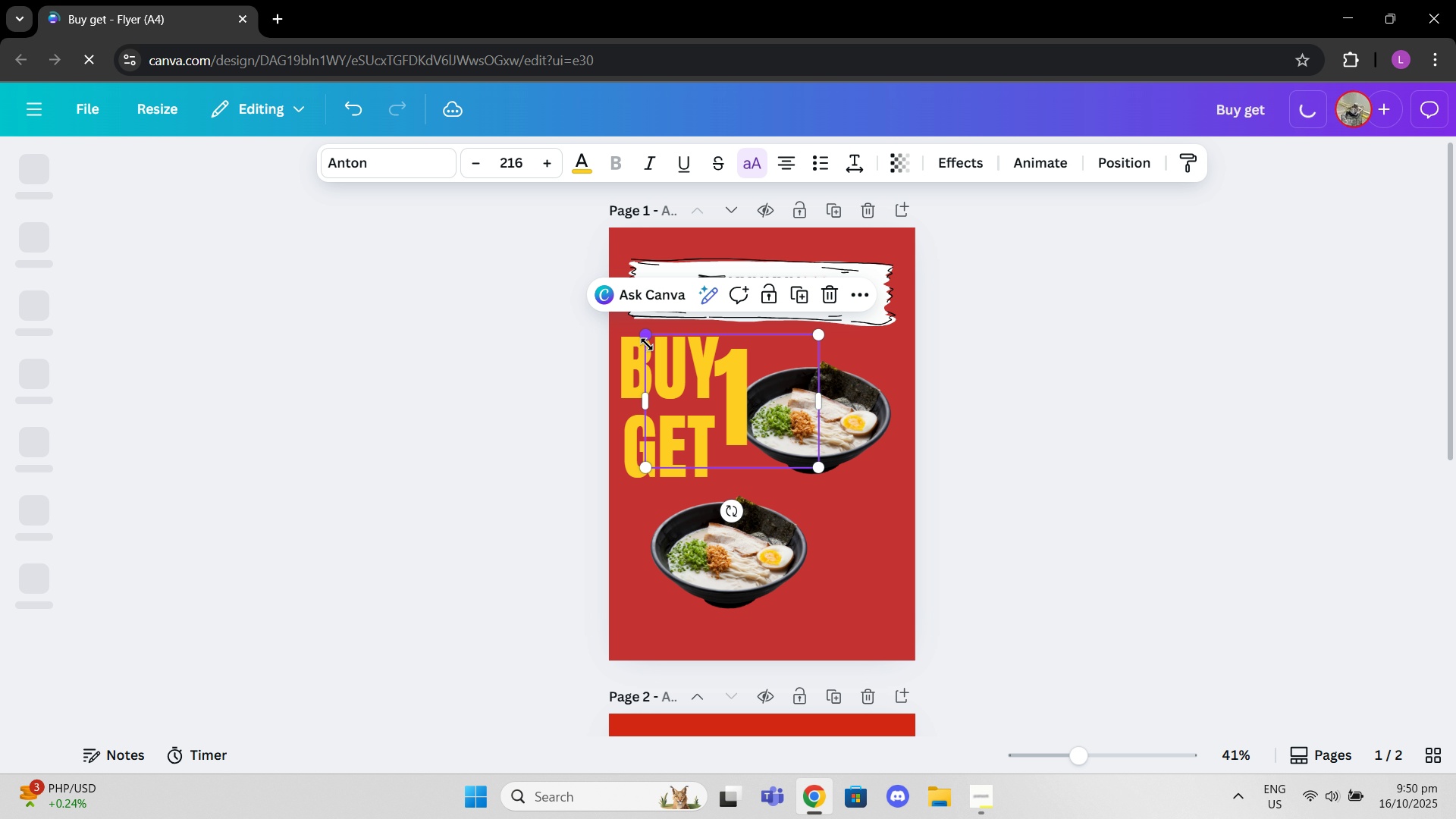 
left_click_drag(start_coordinate=[647, 343], to_coordinate=[601, 300])
 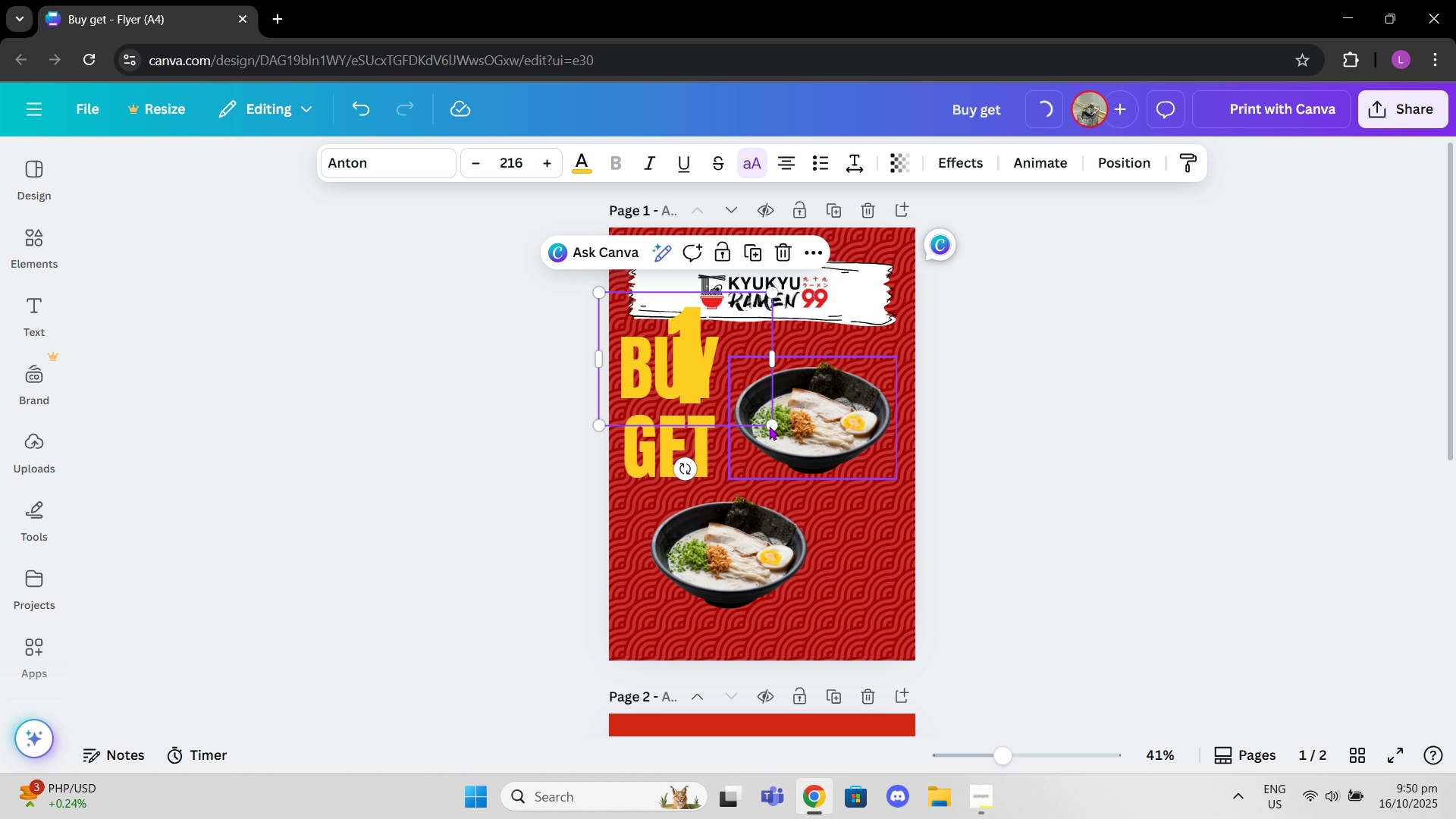 
left_click_drag(start_coordinate=[771, 427], to_coordinate=[817, 459])
 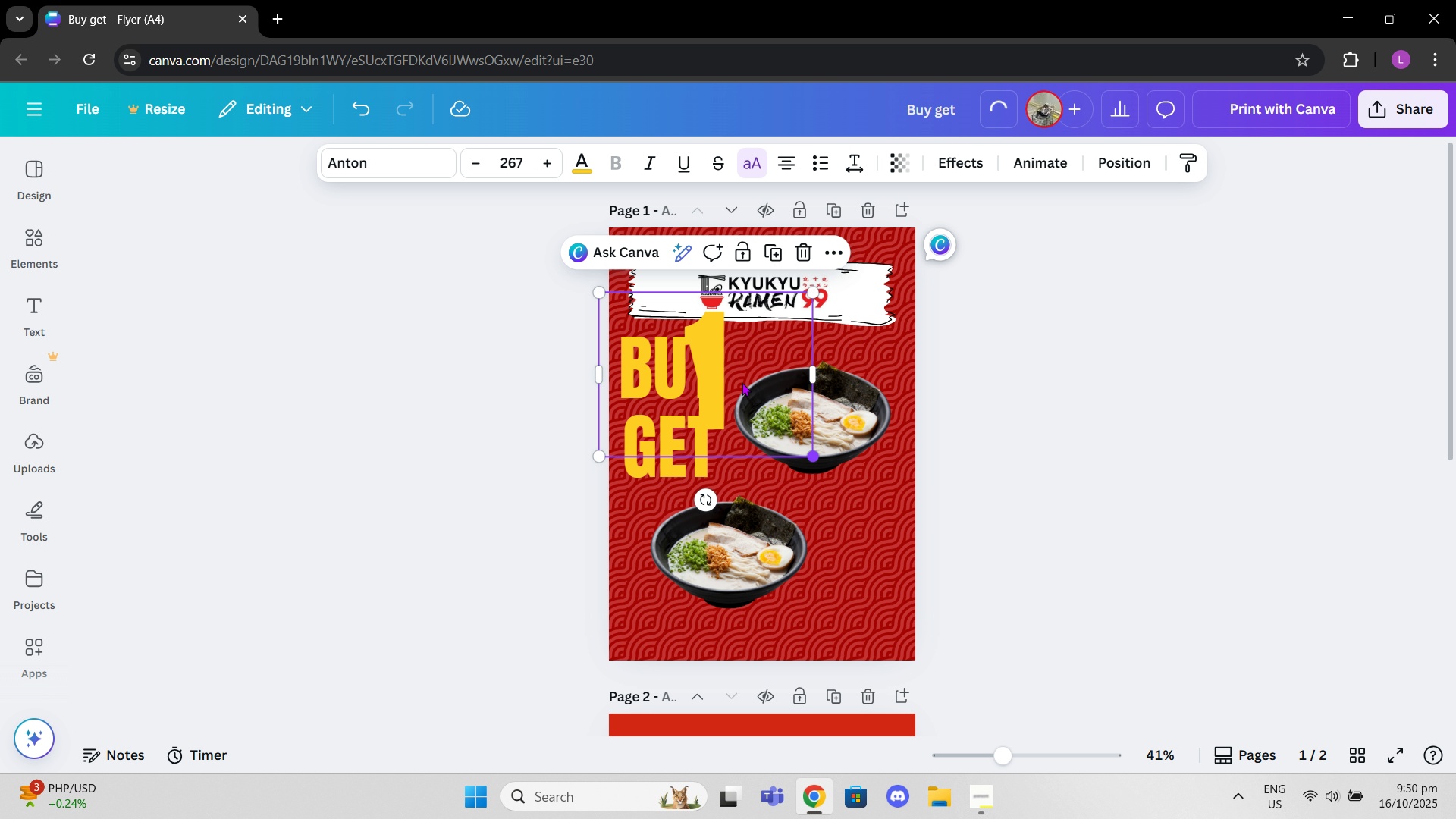 
left_click_drag(start_coordinate=[742, 382], to_coordinate=[779, 417])
 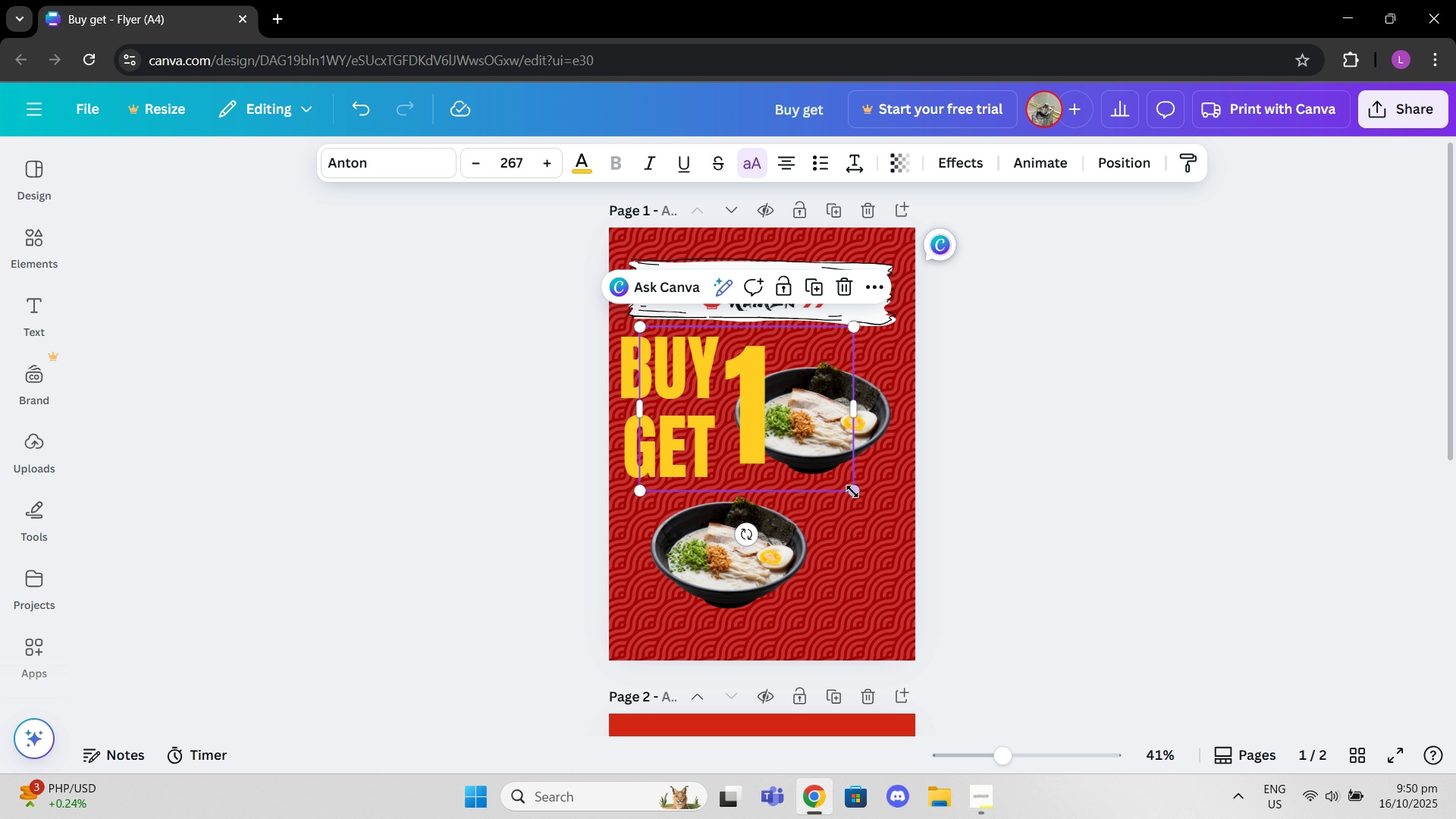 
left_click_drag(start_coordinate=[855, 492], to_coordinate=[883, 516])
 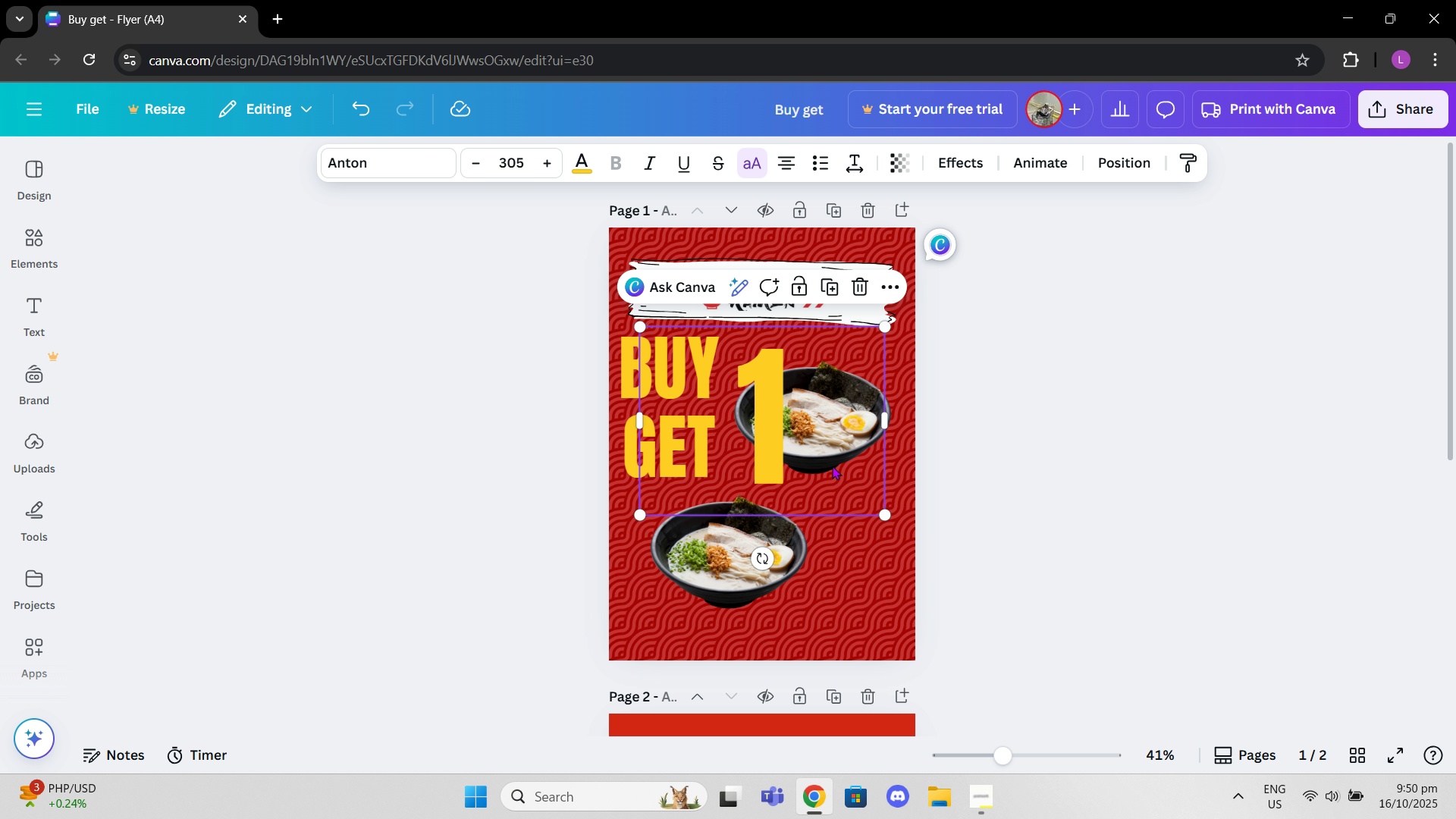 
left_click_drag(start_coordinate=[828, 464], to_coordinate=[814, 453])
 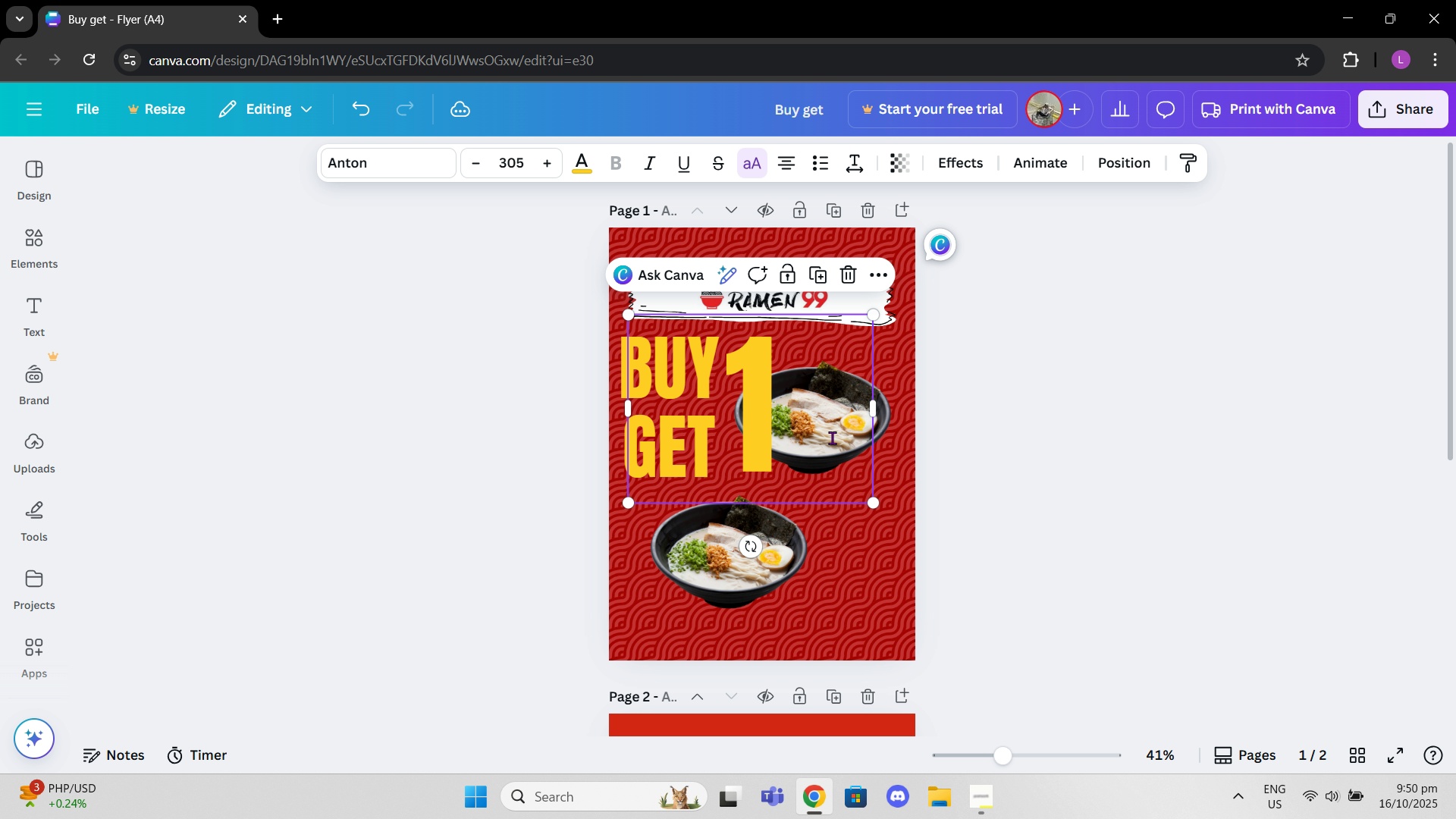 
left_click([832, 438])
 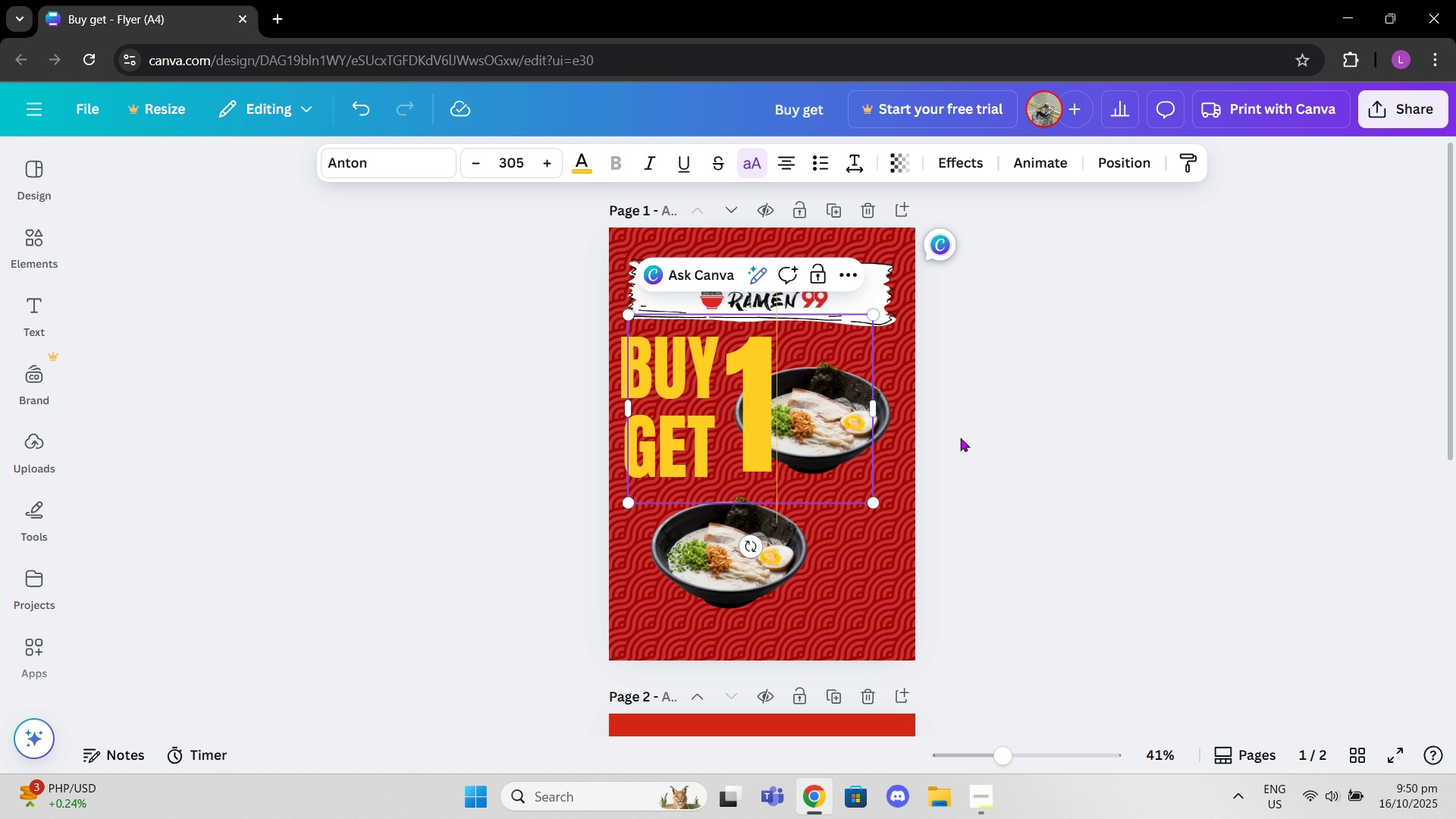 
left_click([1006, 429])
 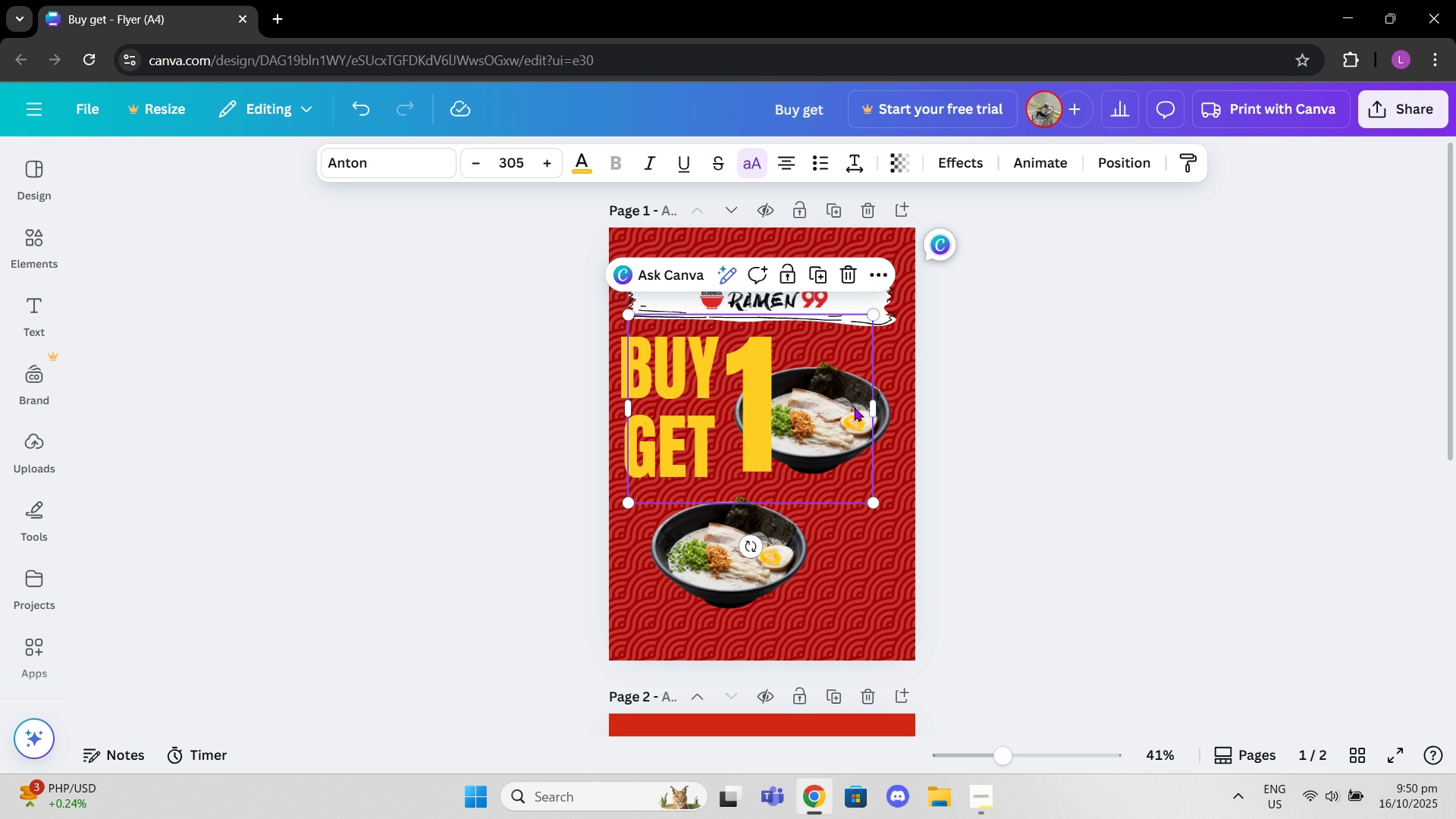 
left_click([854, 407])
 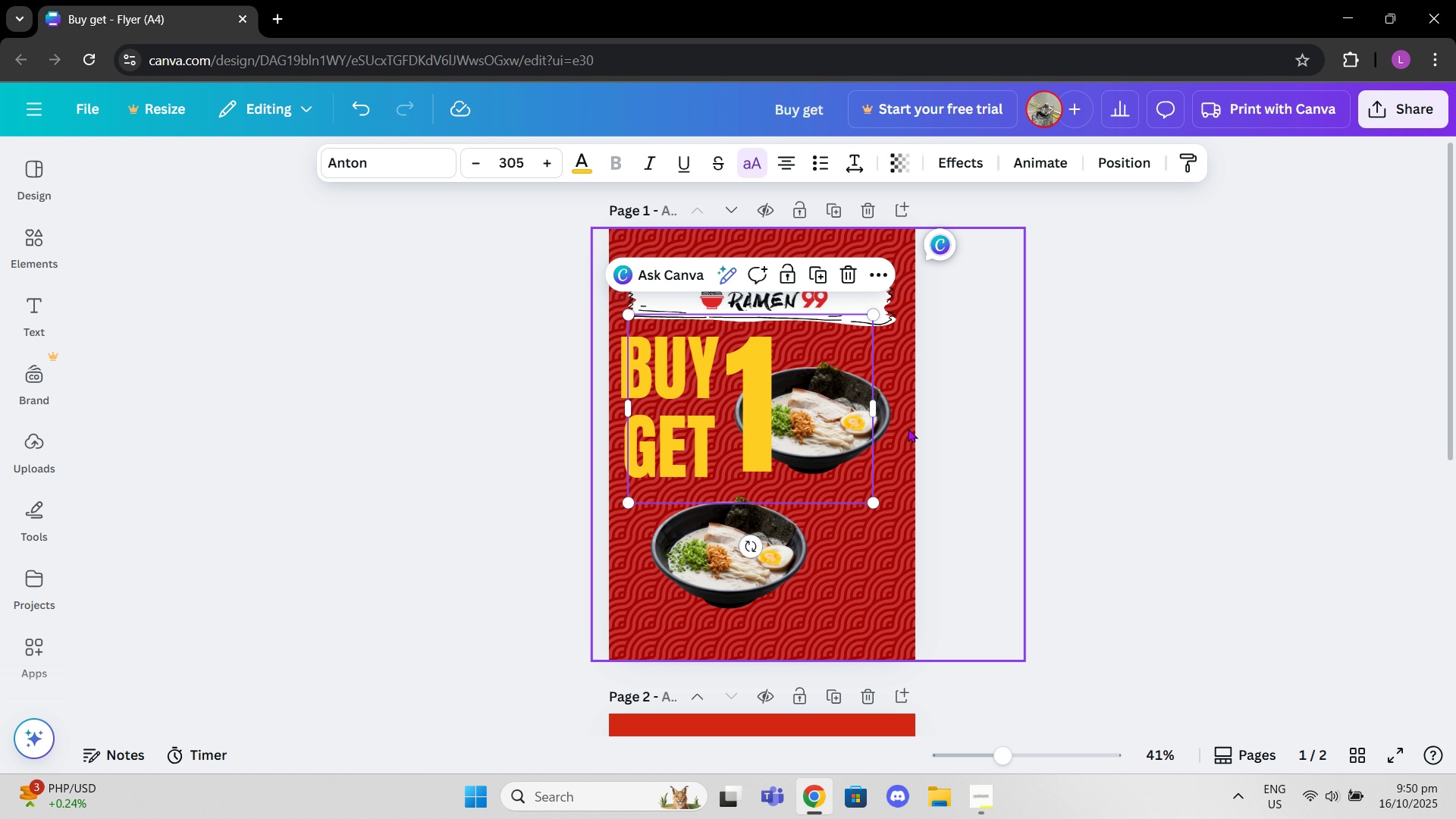 
left_click([908, 428])
 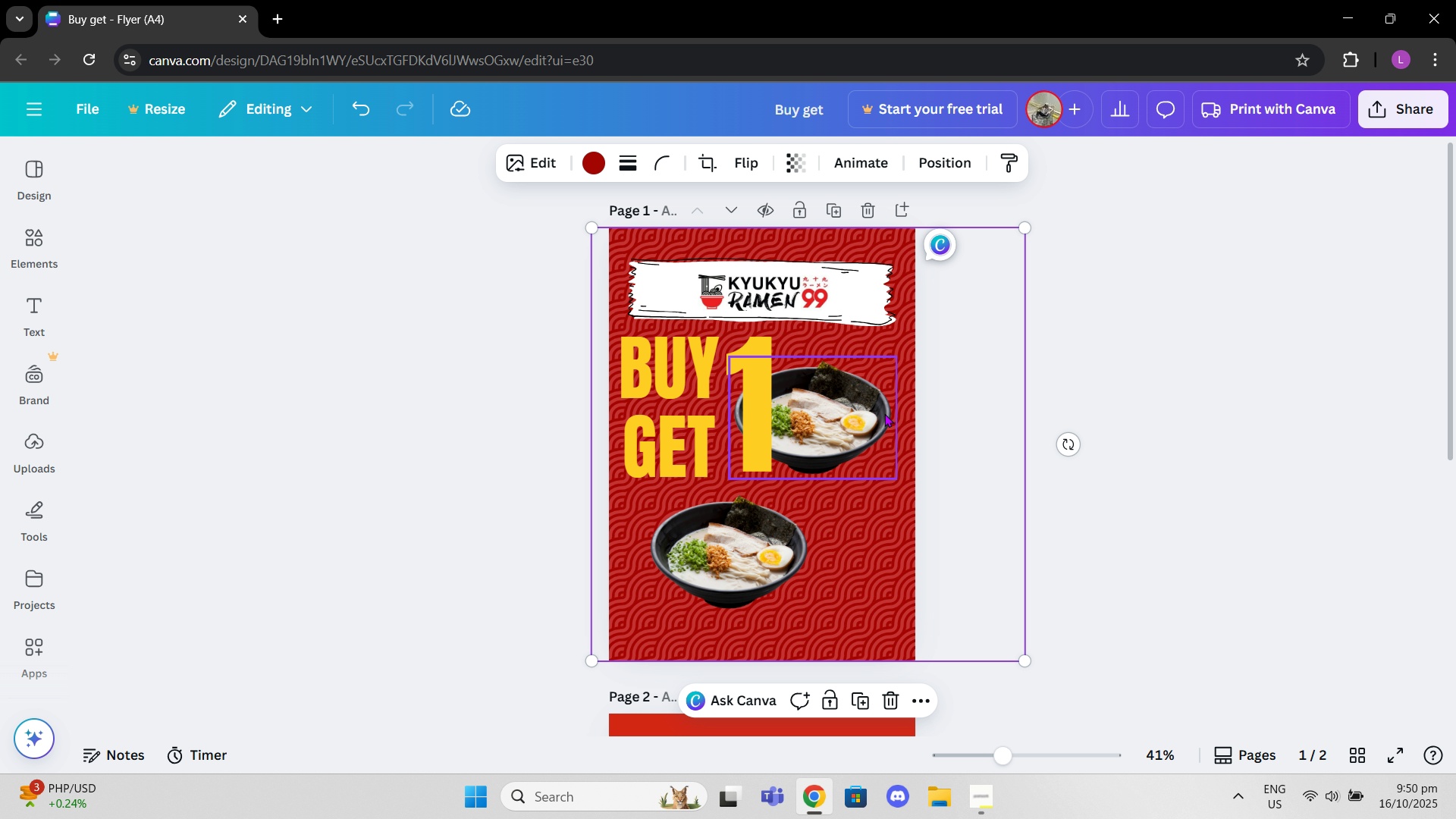 
left_click_drag(start_coordinate=[882, 413], to_coordinate=[907, 457])
 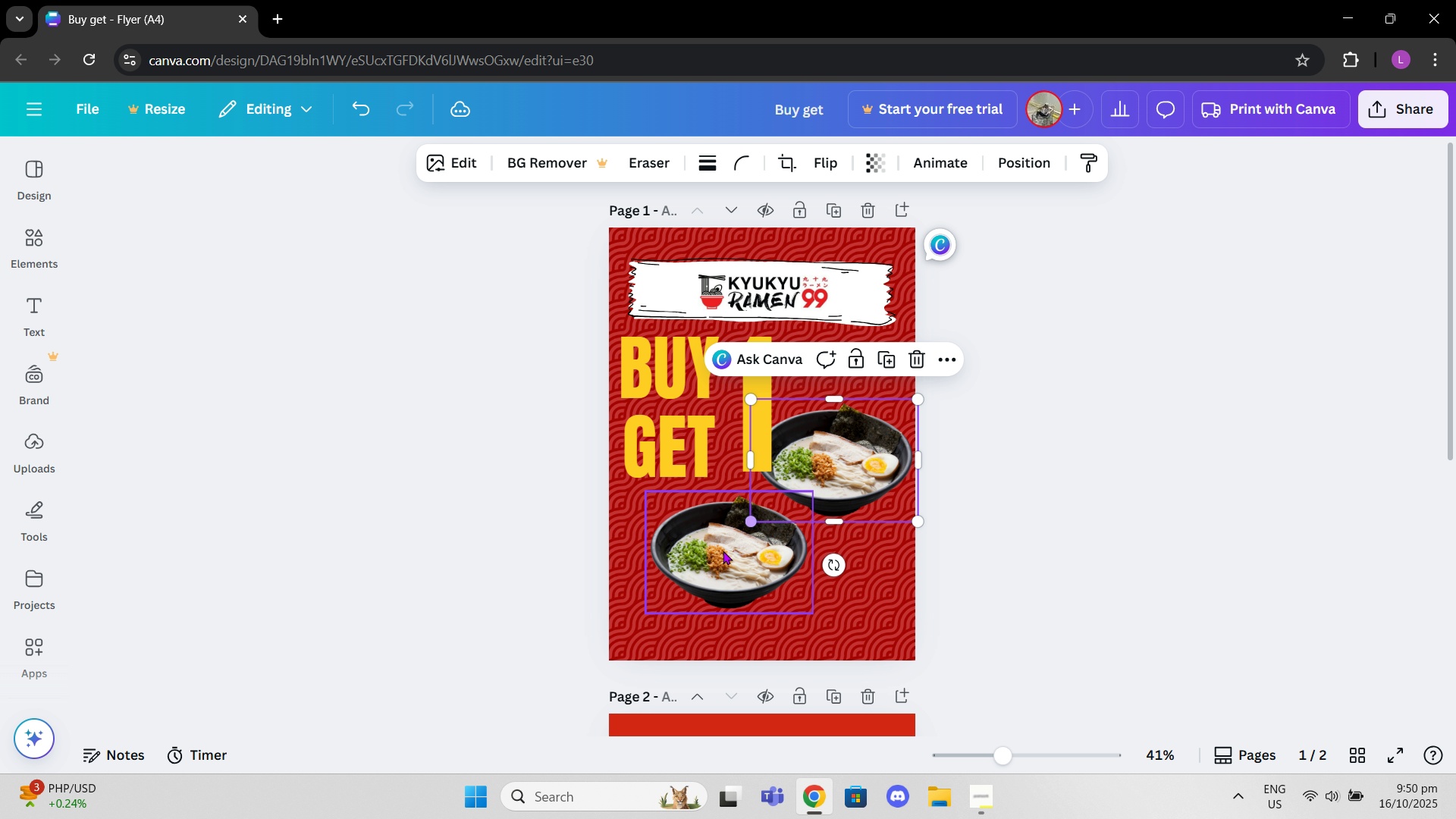 
left_click_drag(start_coordinate=[721, 552], to_coordinate=[691, 569])
 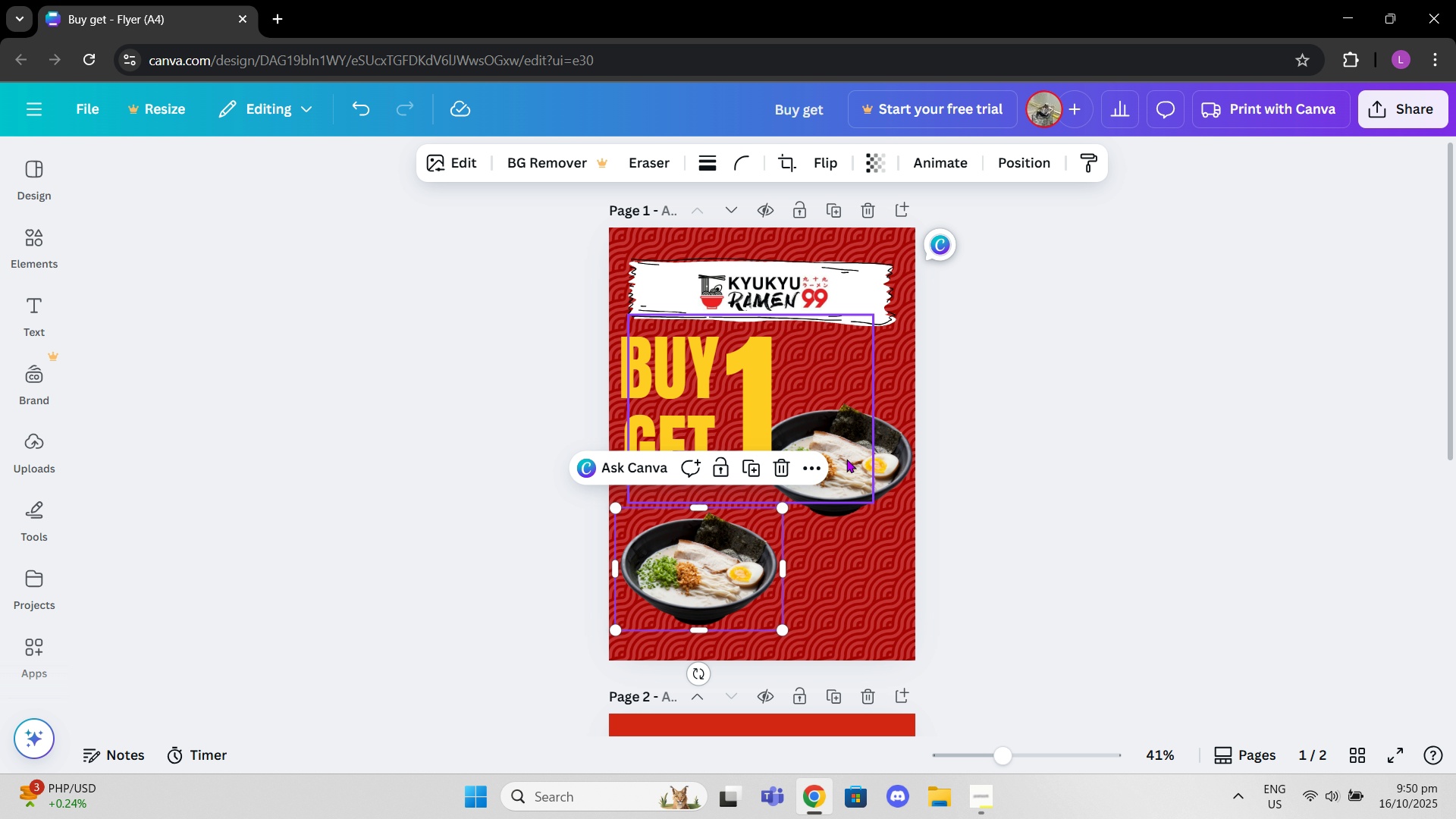 
left_click_drag(start_coordinate=[846, 459], to_coordinate=[839, 461])
 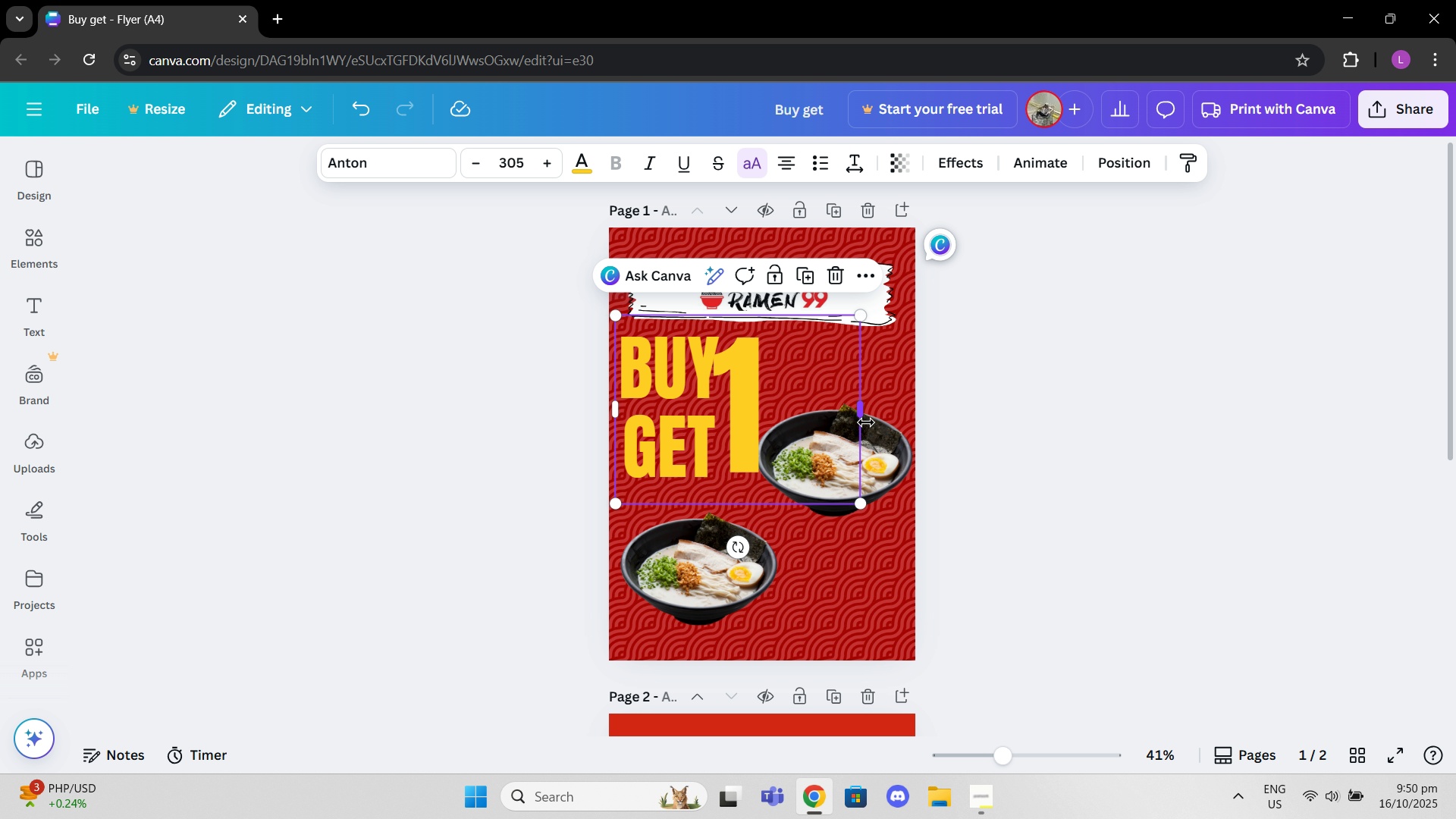 
left_click_drag(start_coordinate=[864, 419], to_coordinate=[698, 392])
 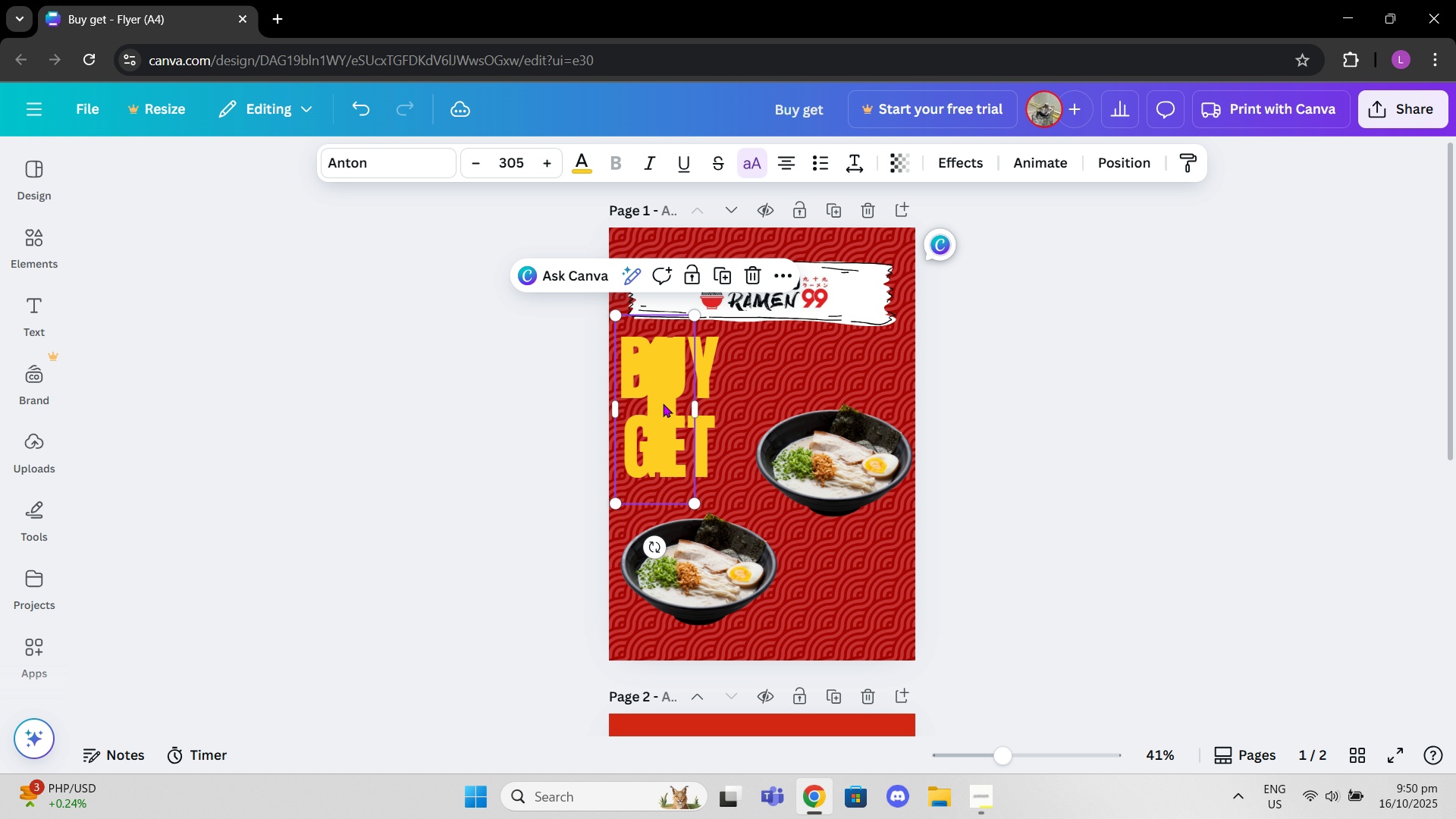 
left_click_drag(start_coordinate=[663, 403], to_coordinate=[755, 410])
 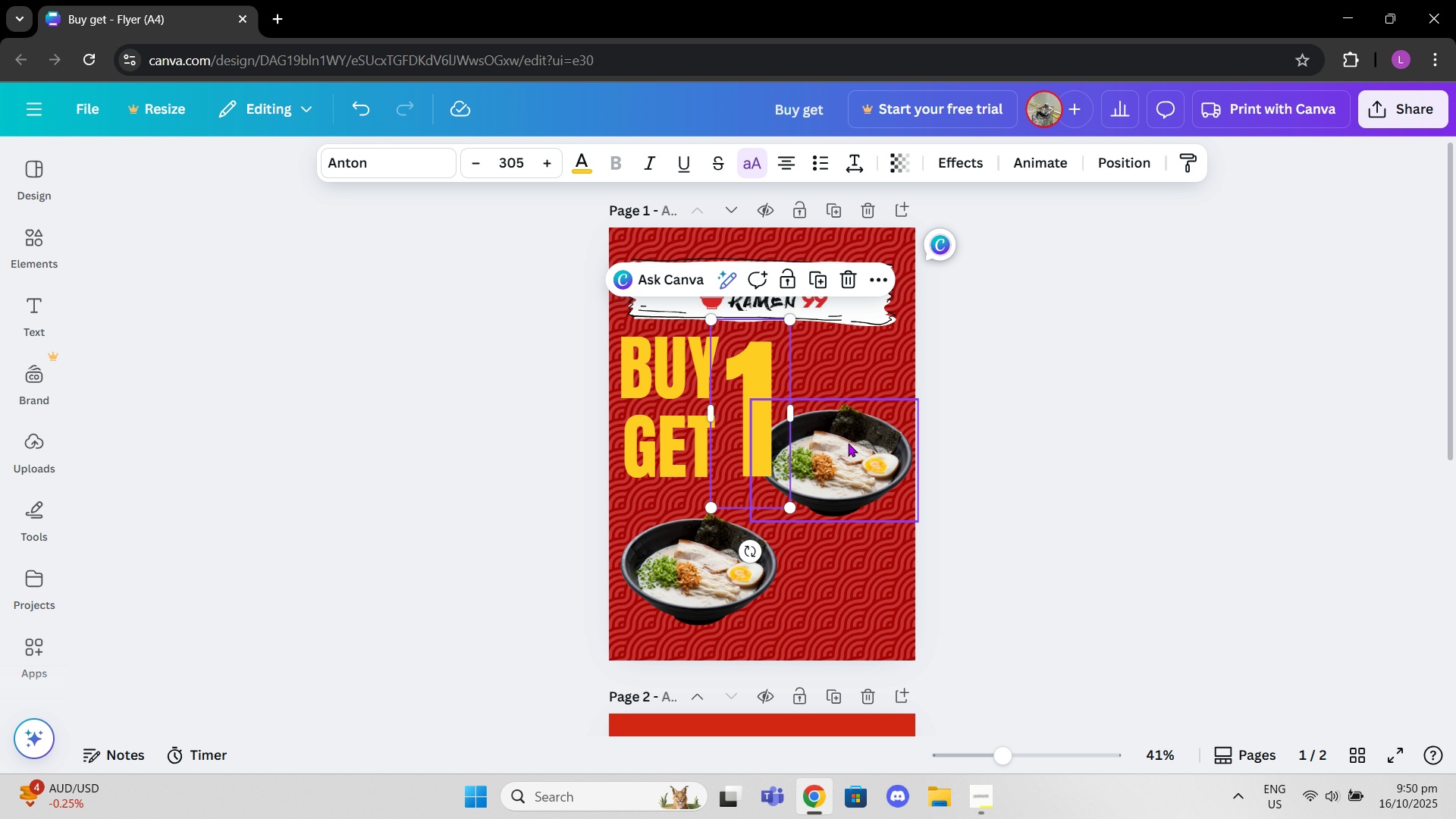 
left_click([848, 443])
 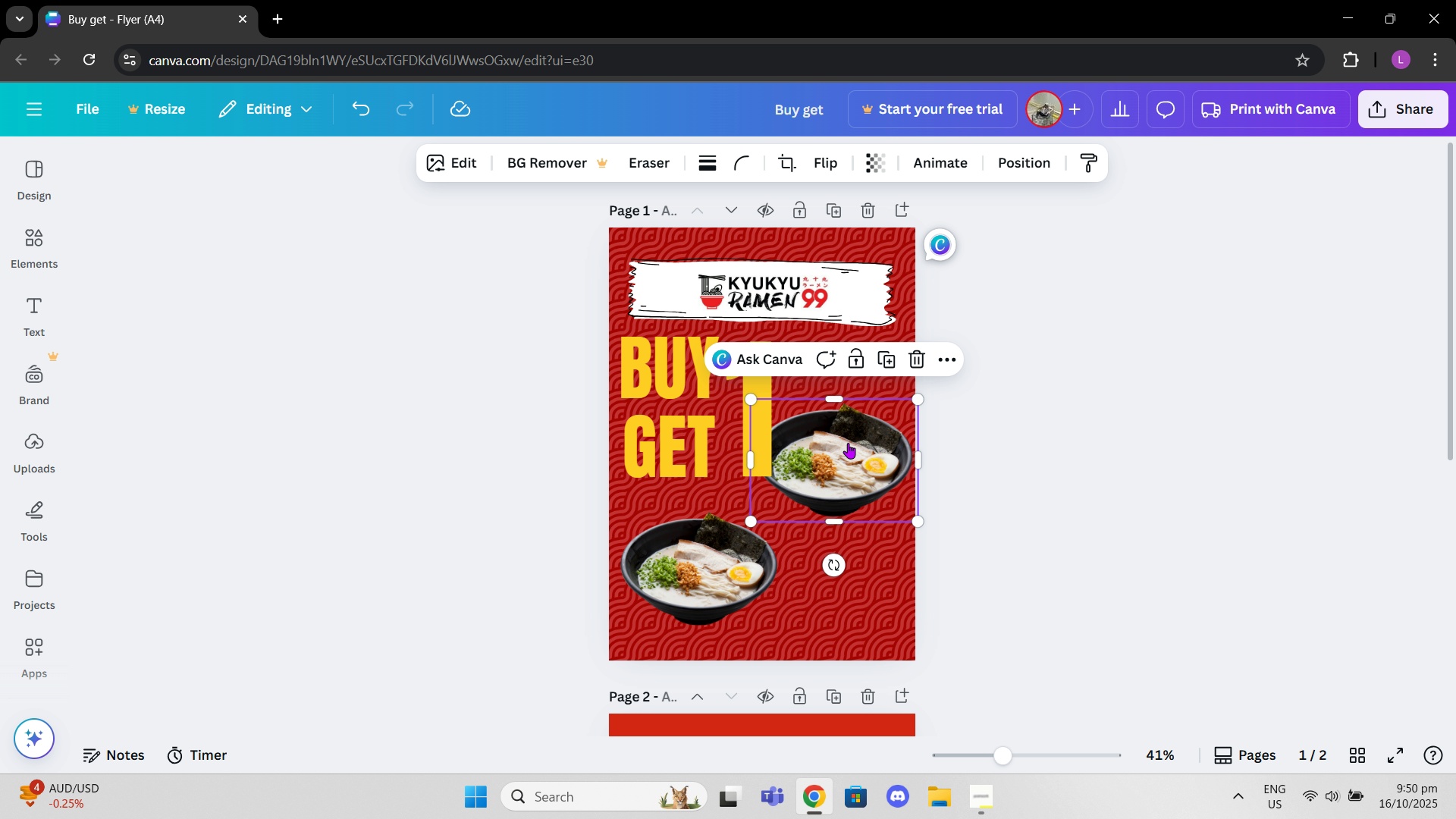 
right_click([848, 443])
 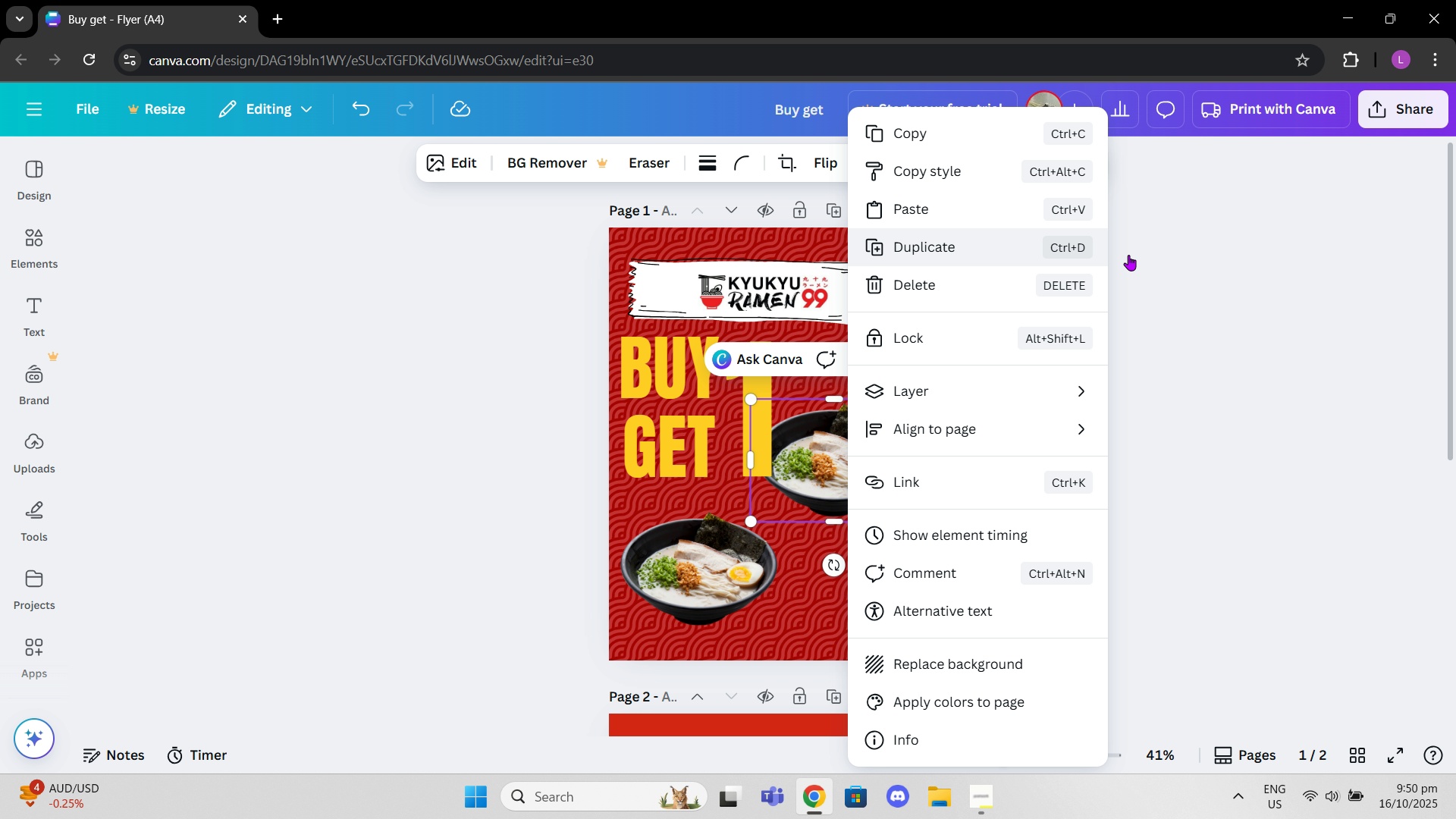 
left_click([1197, 255])
 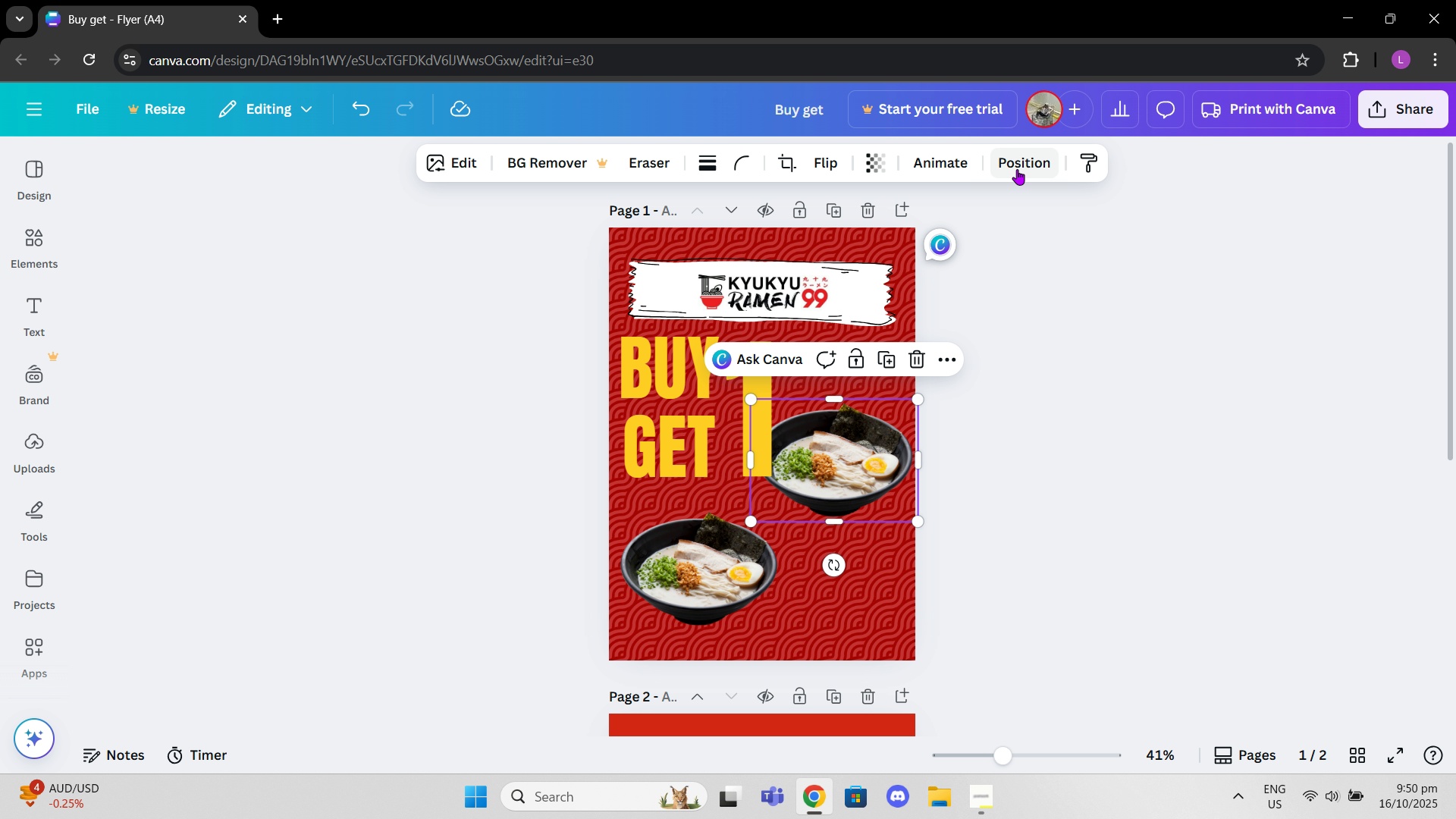 
left_click([1017, 169])
 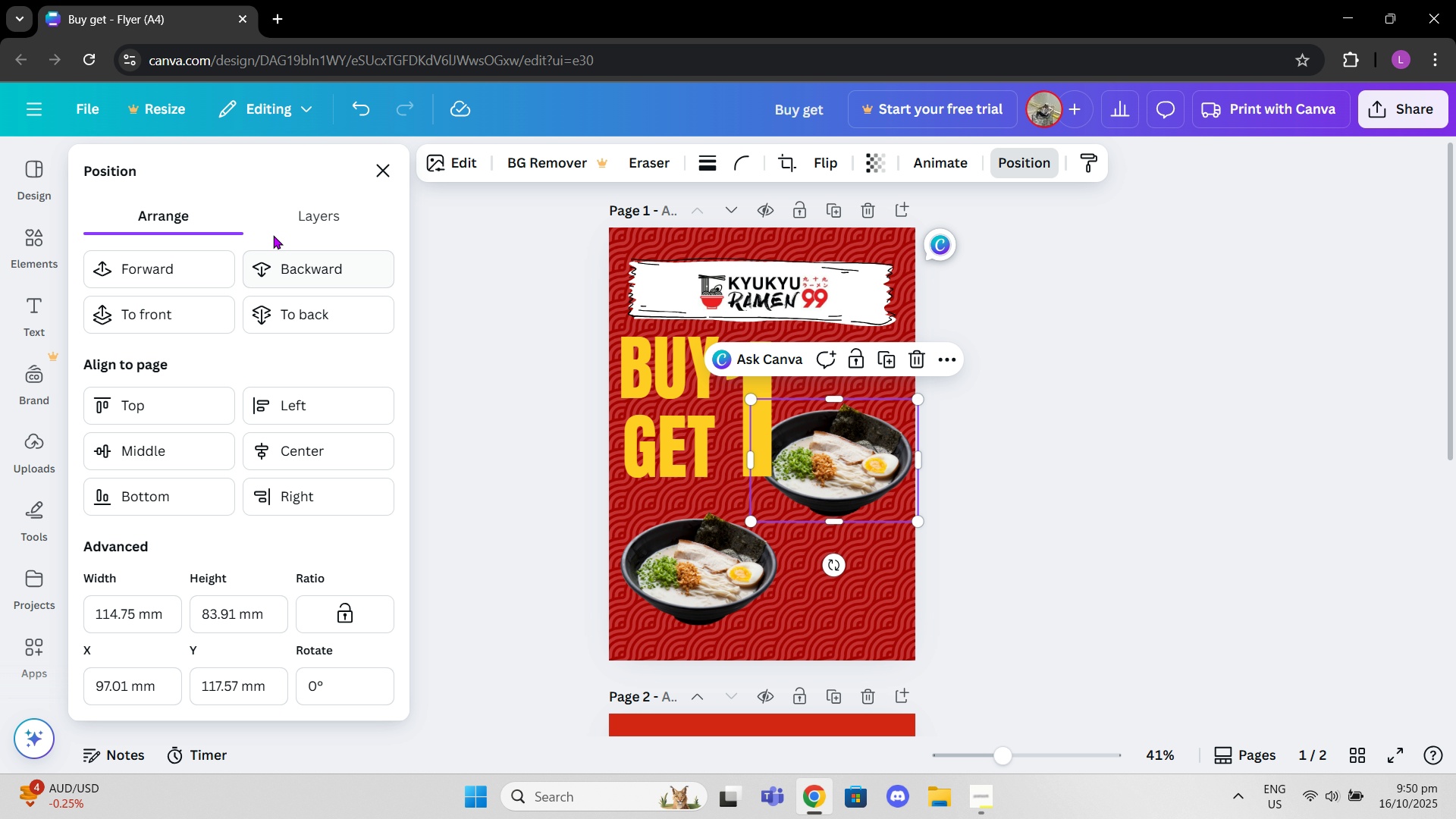 
left_click([276, 215])
 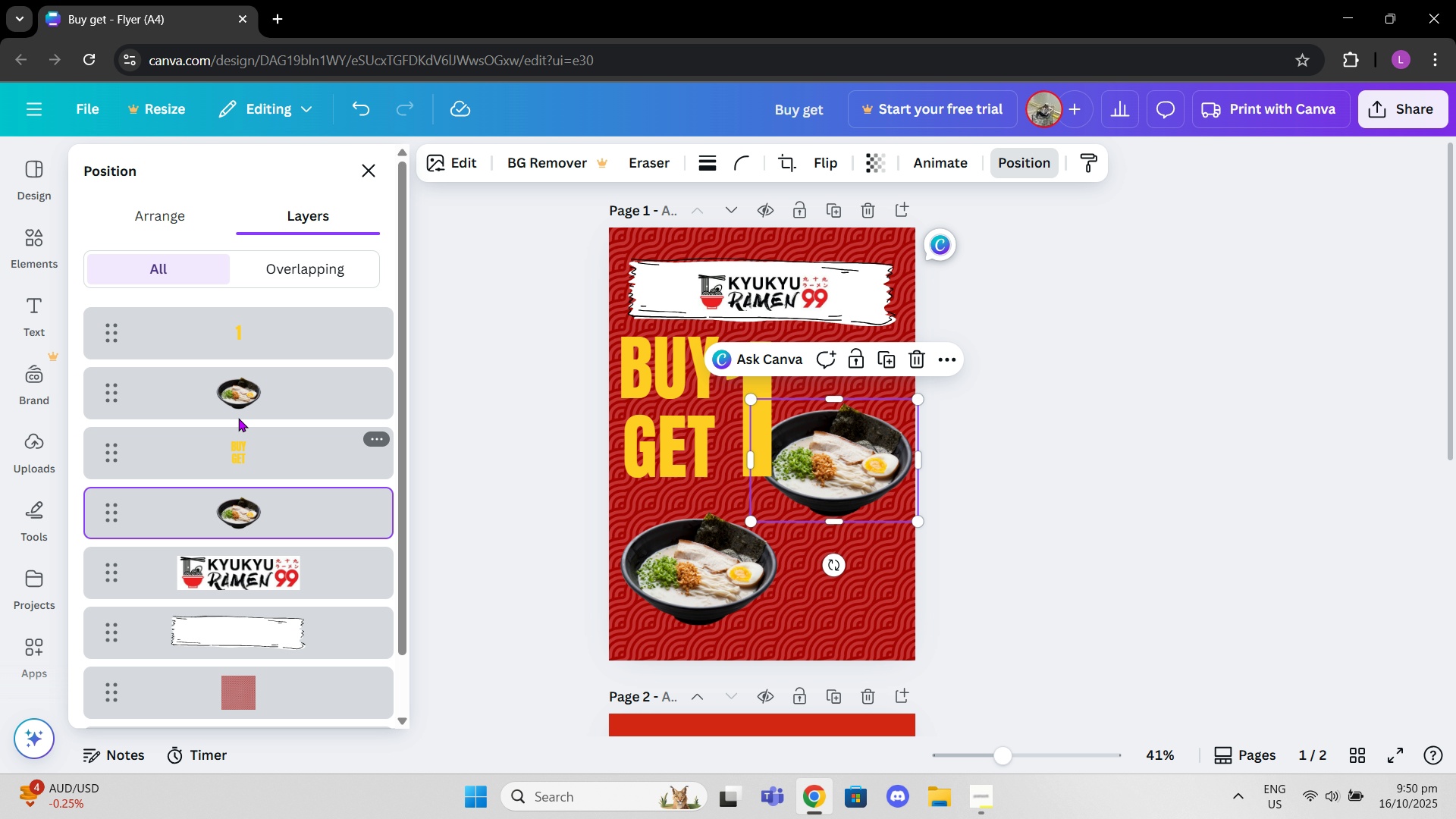 
left_click_drag(start_coordinate=[238, 399], to_coordinate=[223, 297])
 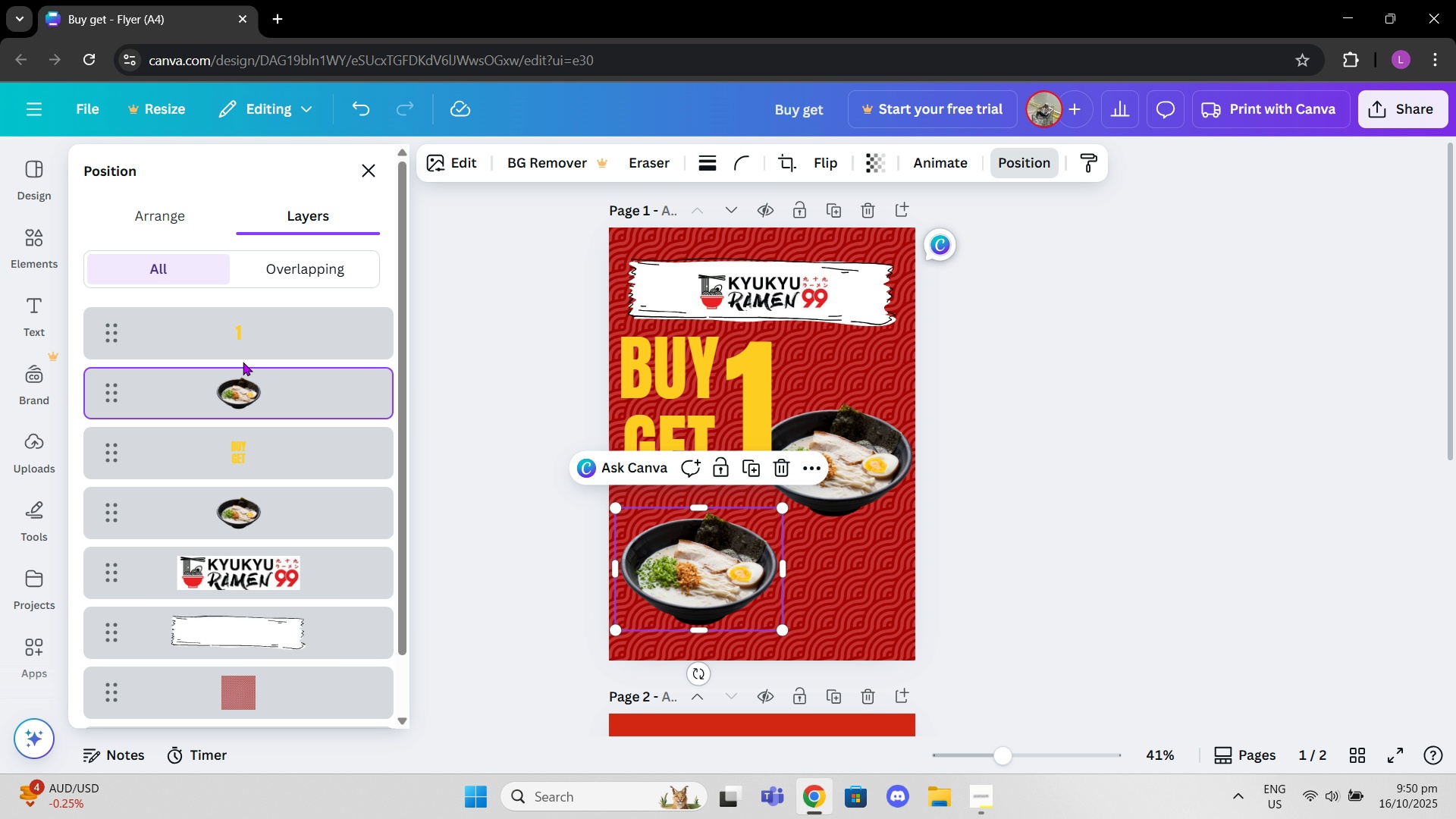 
left_click_drag(start_coordinate=[248, 388], to_coordinate=[256, 297])
 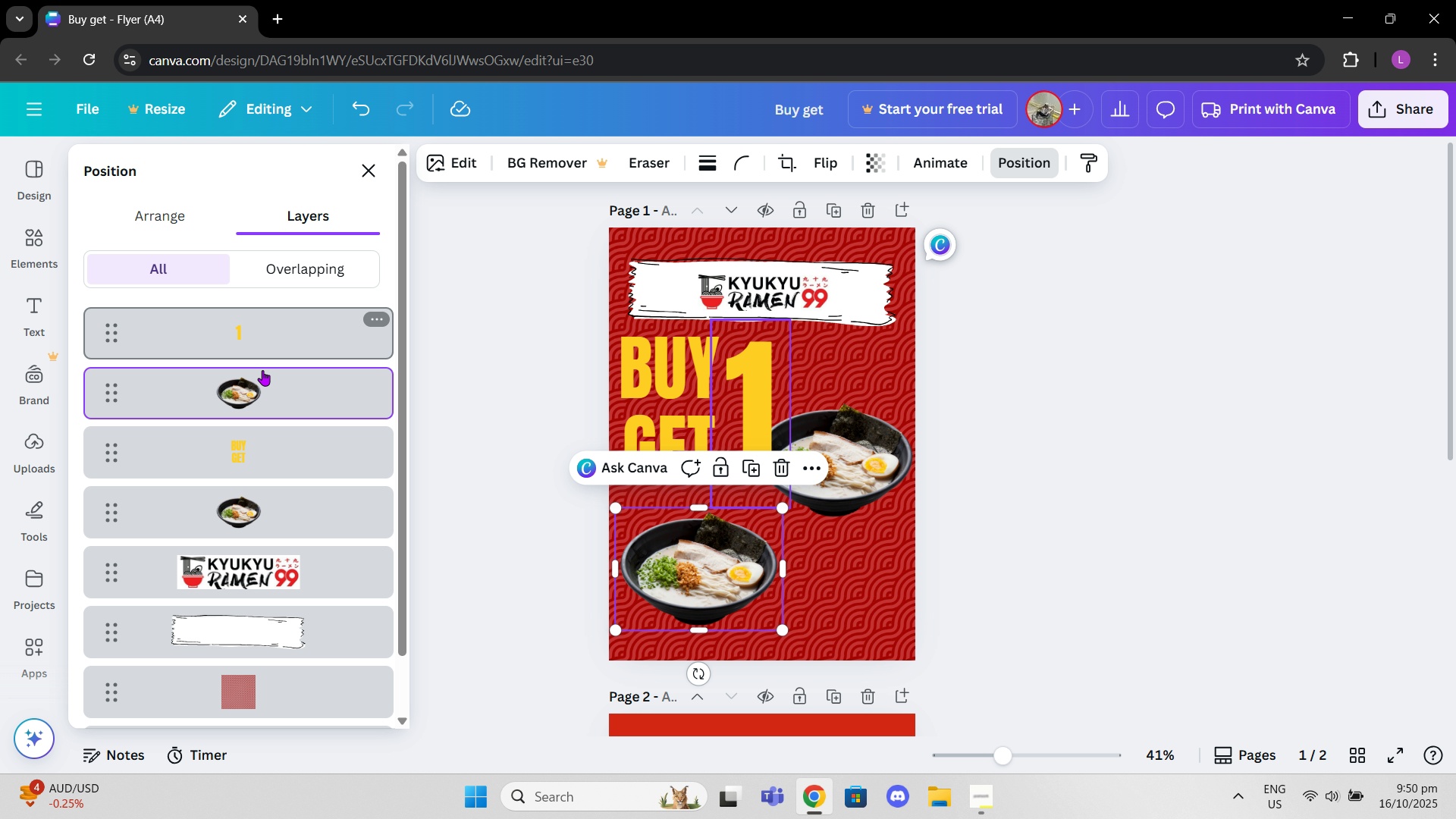 
left_click_drag(start_coordinate=[259, 375], to_coordinate=[253, 300])
 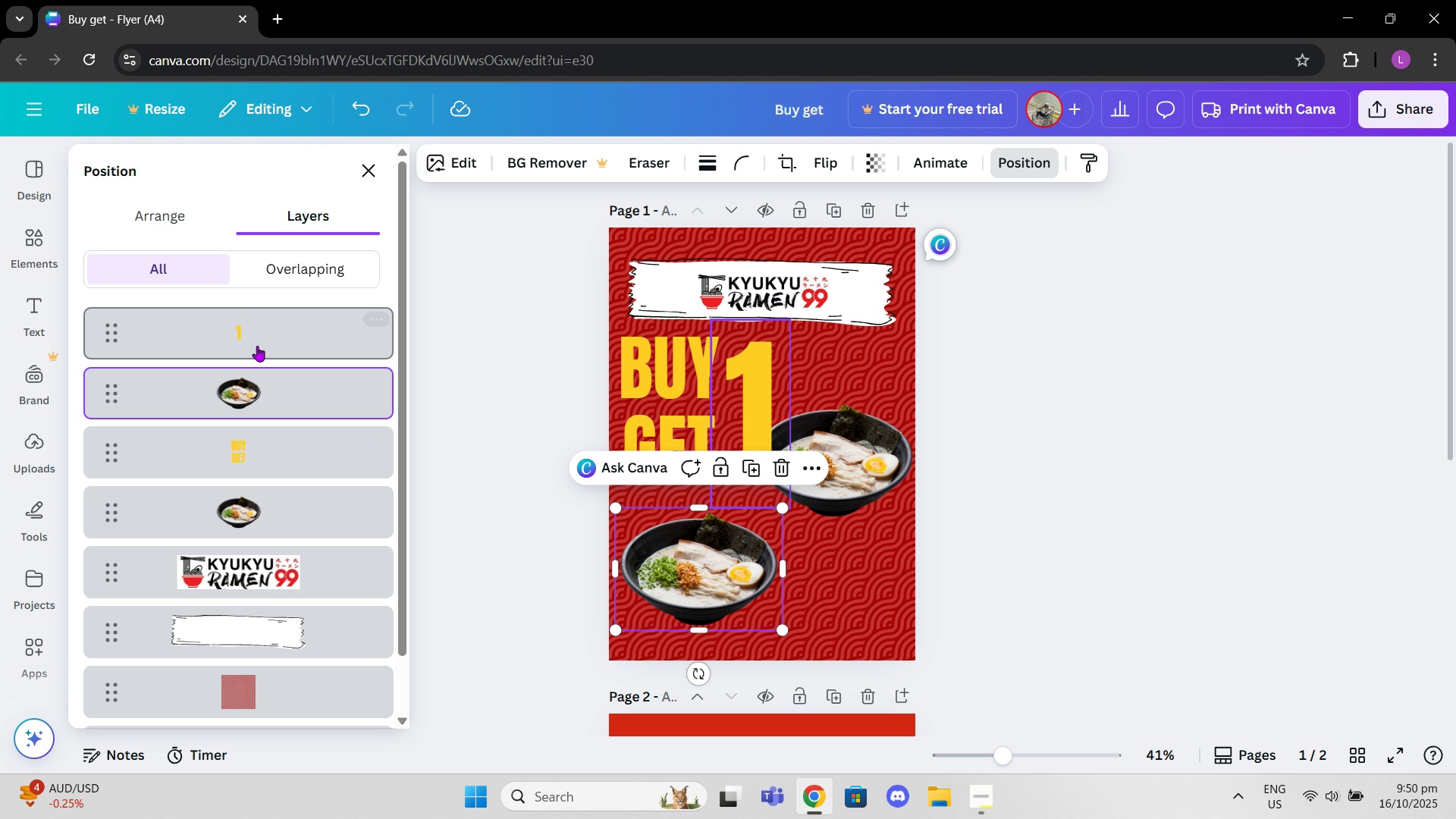 
left_click_drag(start_coordinate=[254, 345], to_coordinate=[254, 406])
 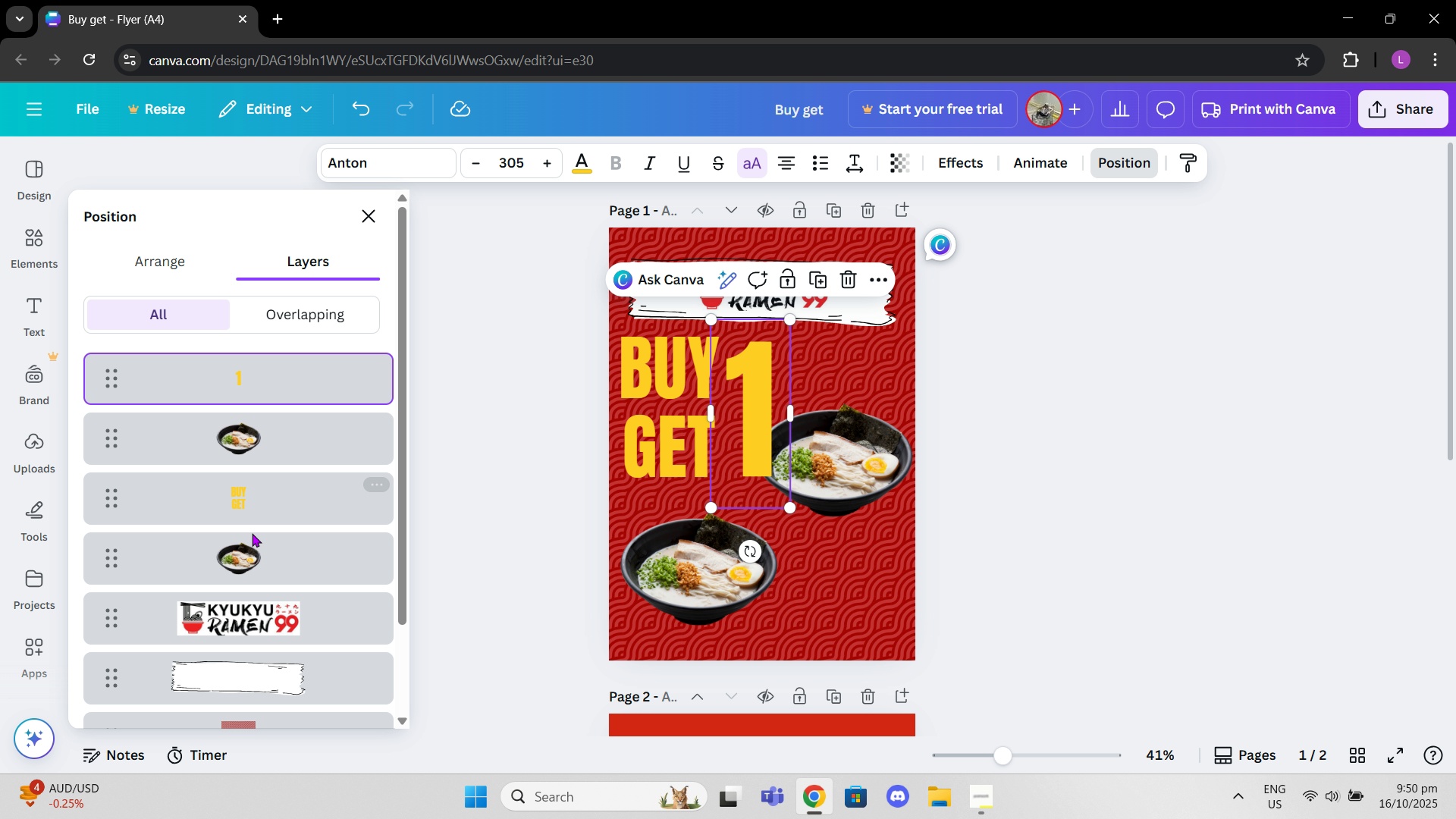 
left_click_drag(start_coordinate=[248, 563], to_coordinate=[252, 419])
 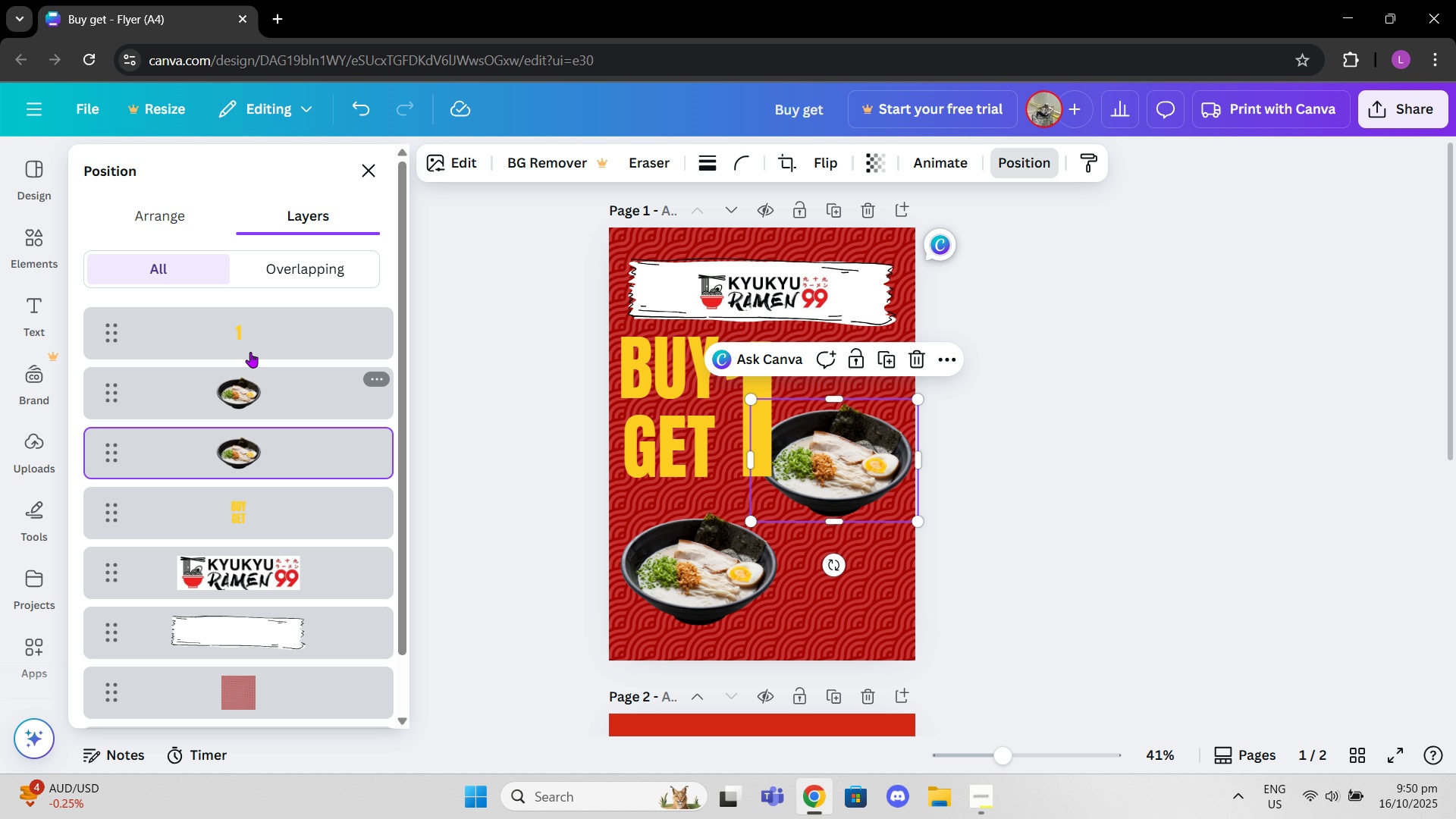 
left_click_drag(start_coordinate=[250, 341], to_coordinate=[250, 519])
 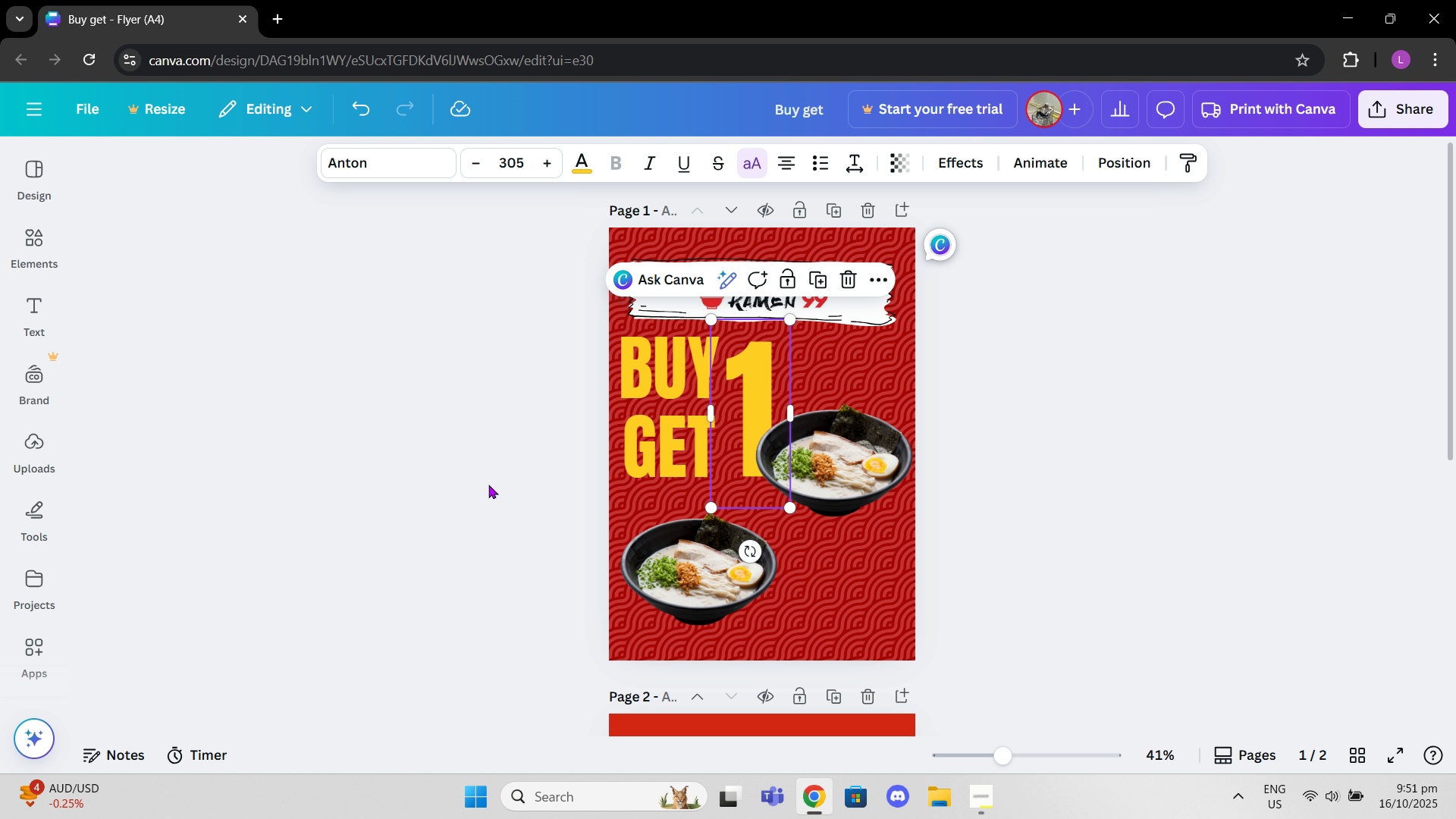 
left_click([1037, 467])
 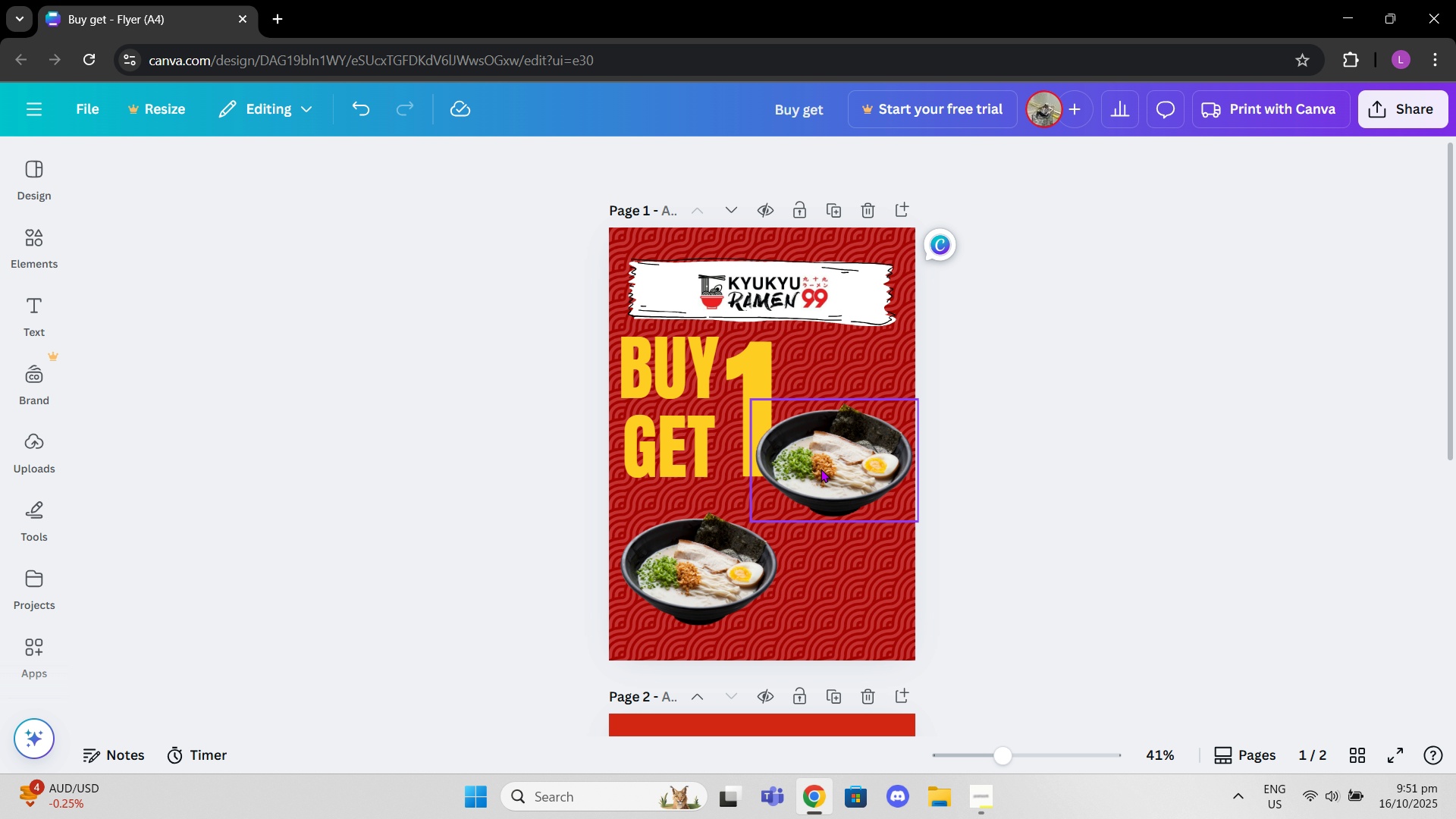 
left_click_drag(start_coordinate=[826, 472], to_coordinate=[825, 486])
 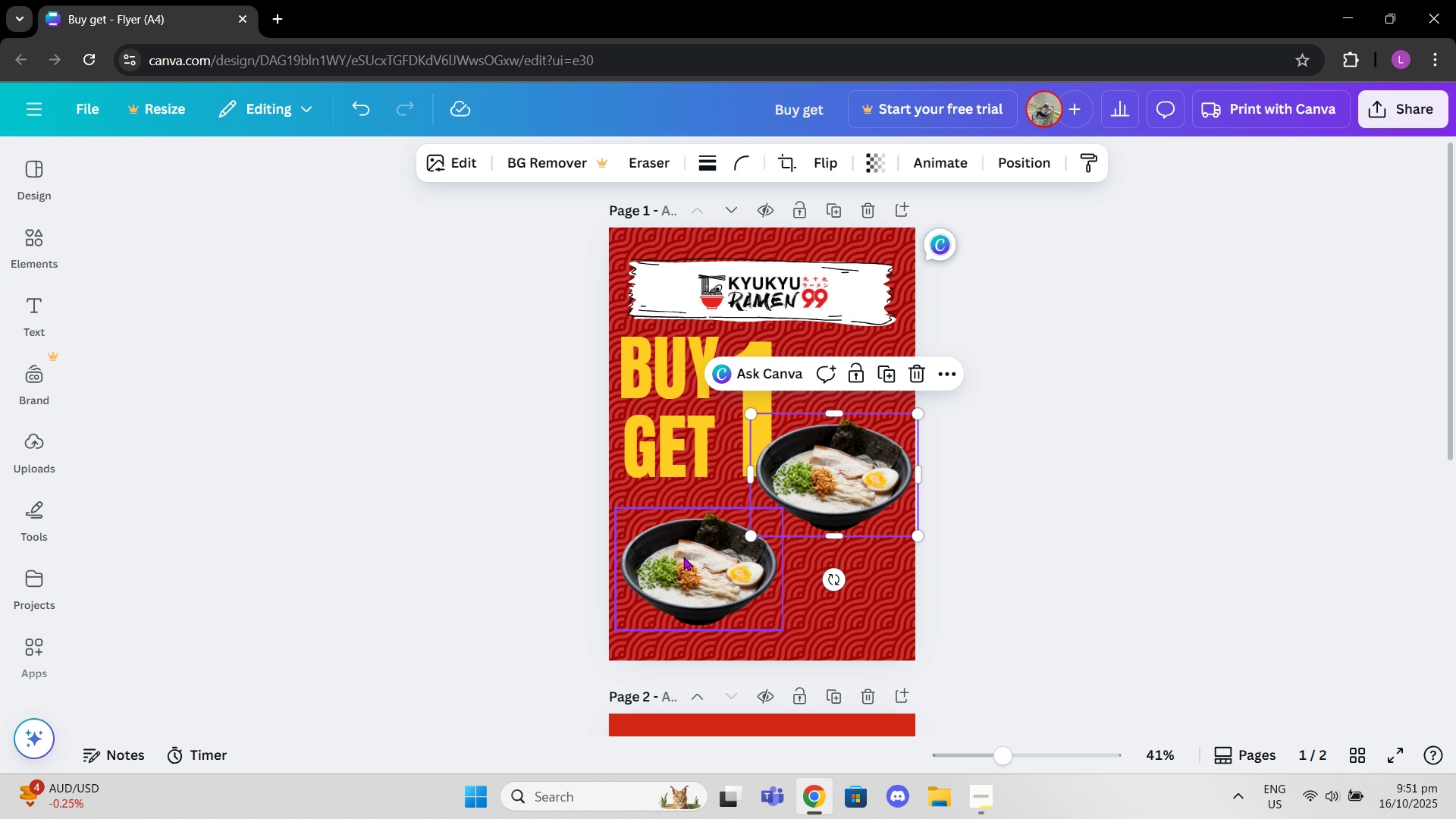 
left_click_drag(start_coordinate=[689, 563], to_coordinate=[696, 551])
 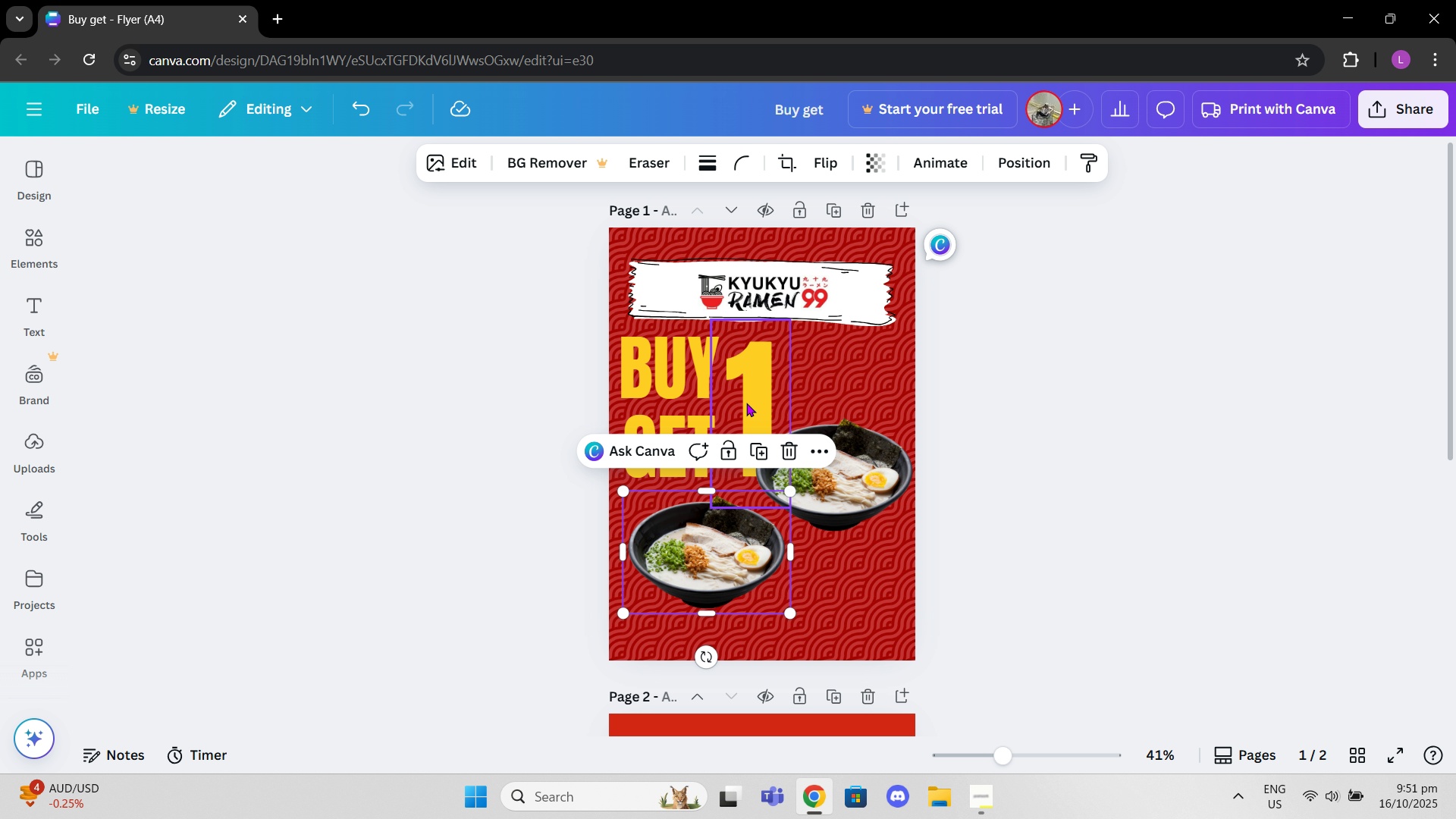 
left_click_drag(start_coordinate=[748, 399], to_coordinate=[742, 394])
 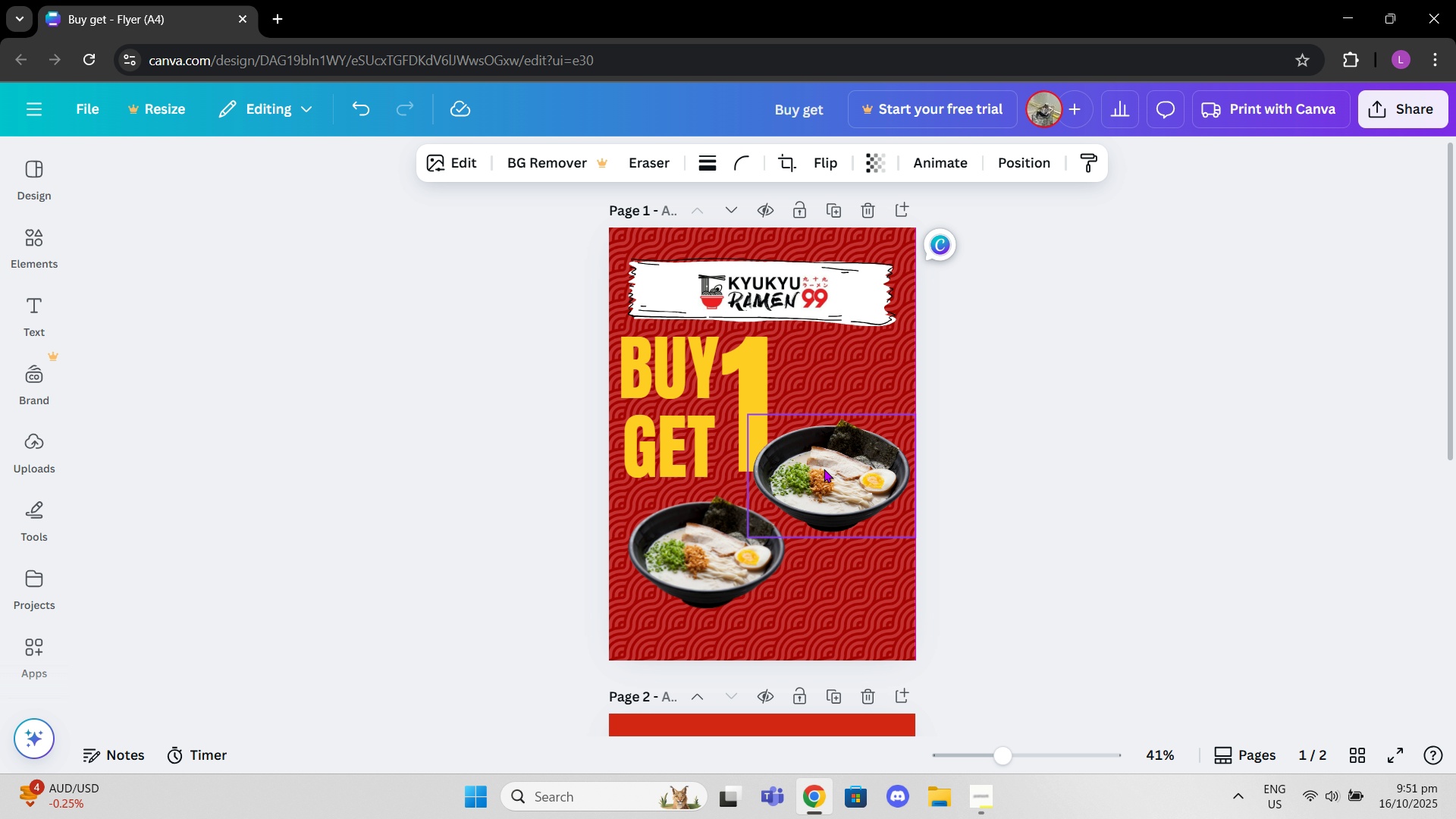 
left_click_drag(start_coordinate=[699, 544], to_coordinate=[694, 550])
 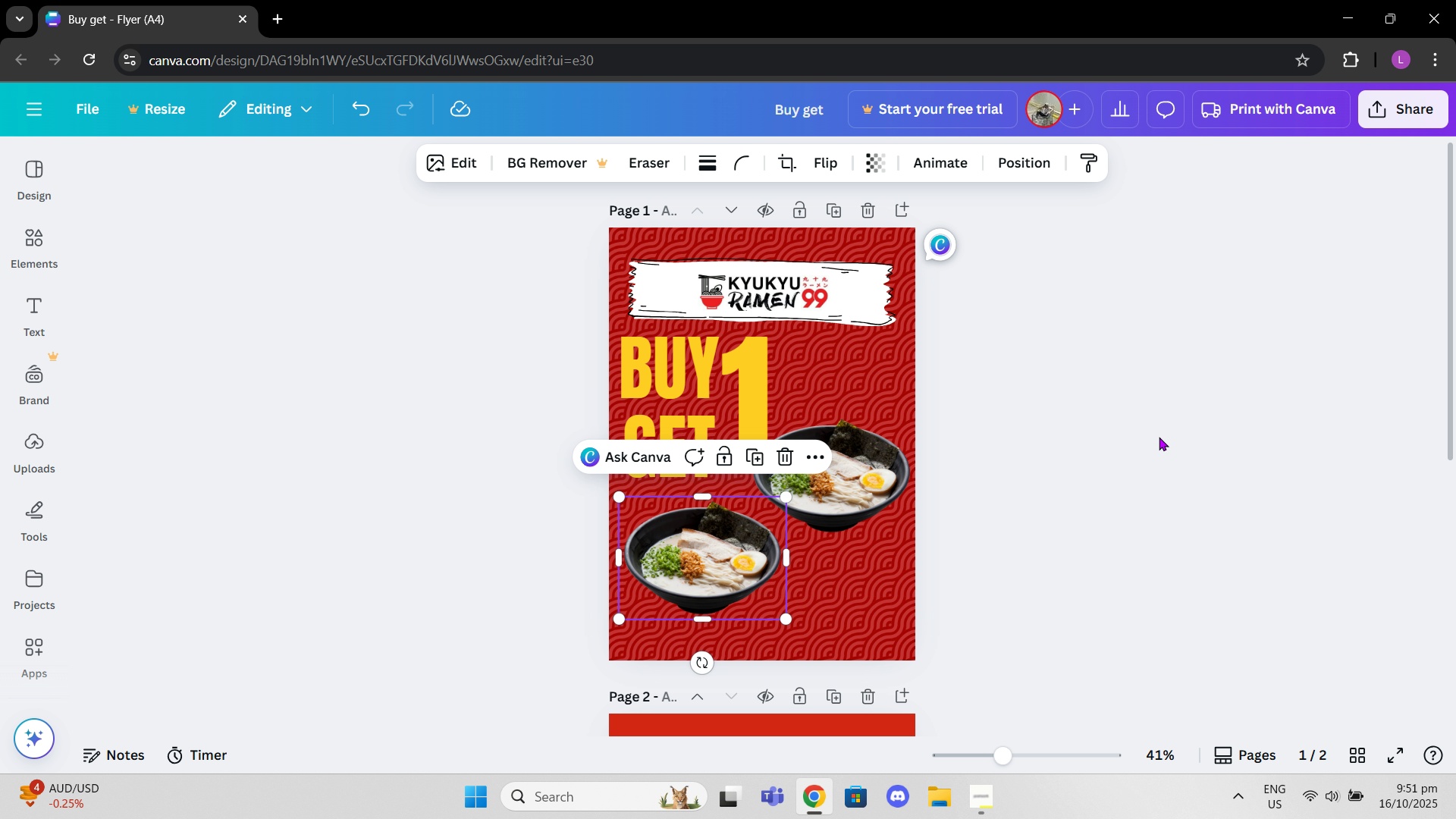 
scroll: coordinate [1011, 489], scroll_direction: down, amount: 4.0
 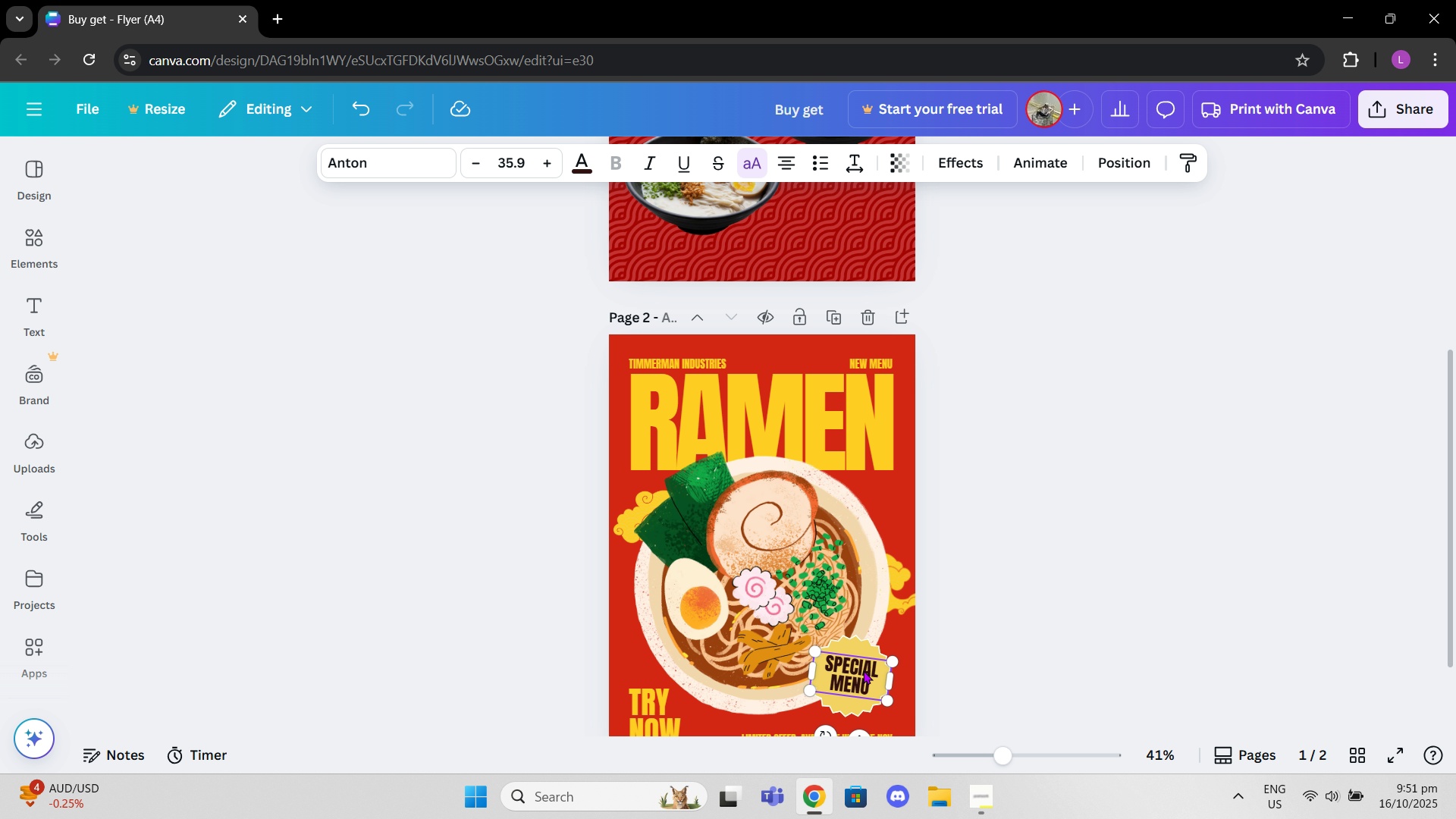 
left_click([863, 670])
 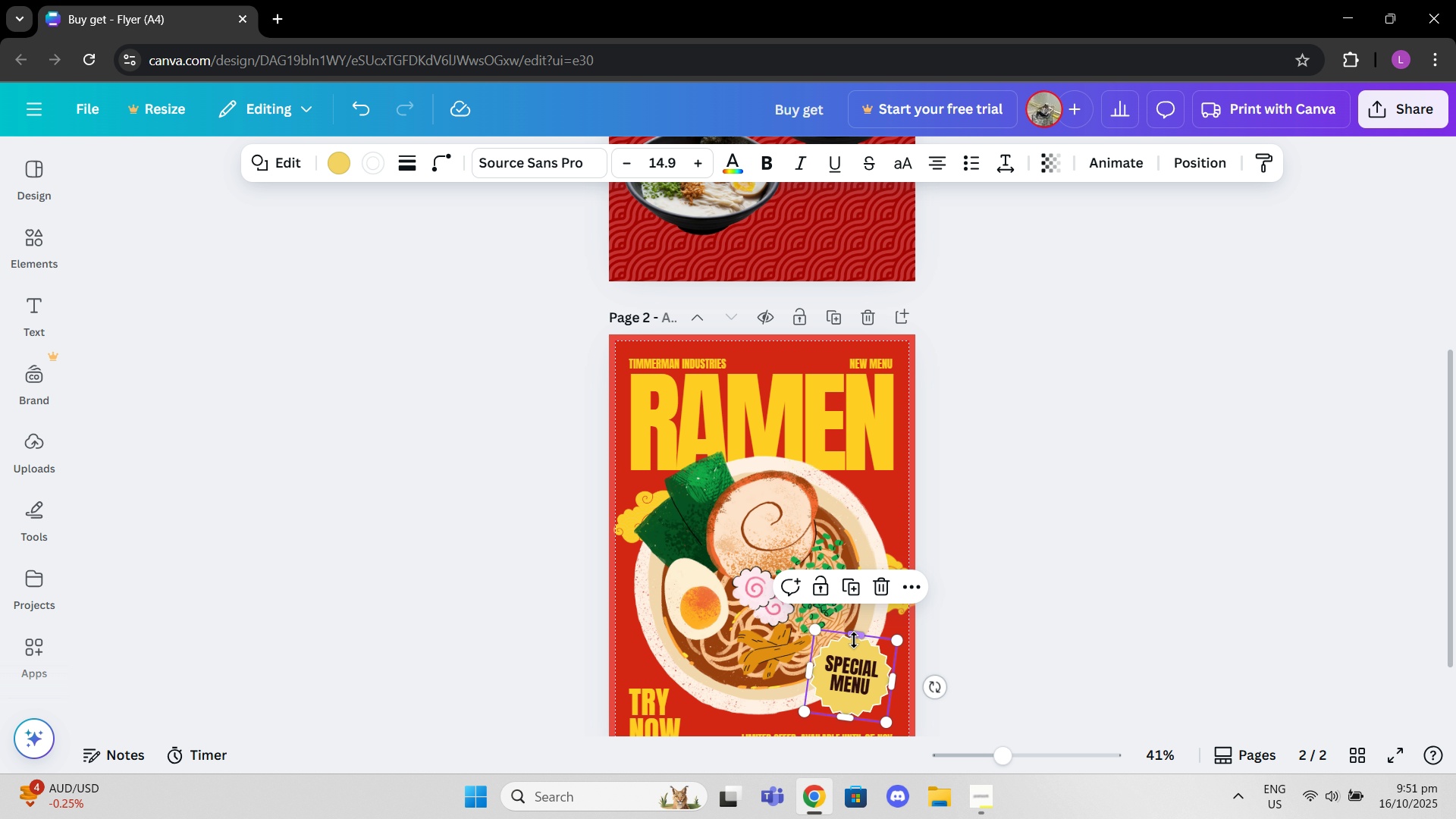 
left_click([854, 640])
 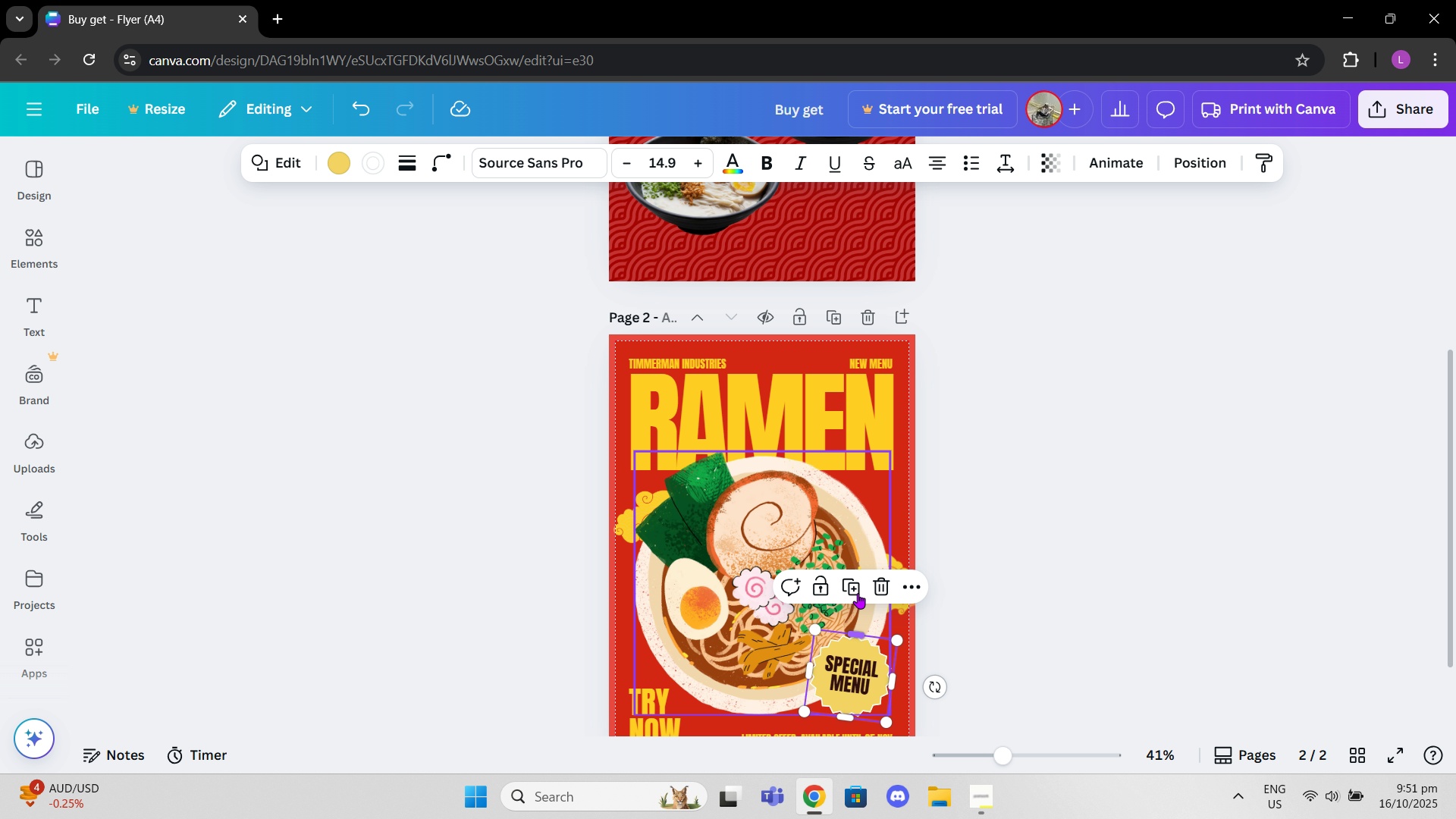 
key(Control+C)
 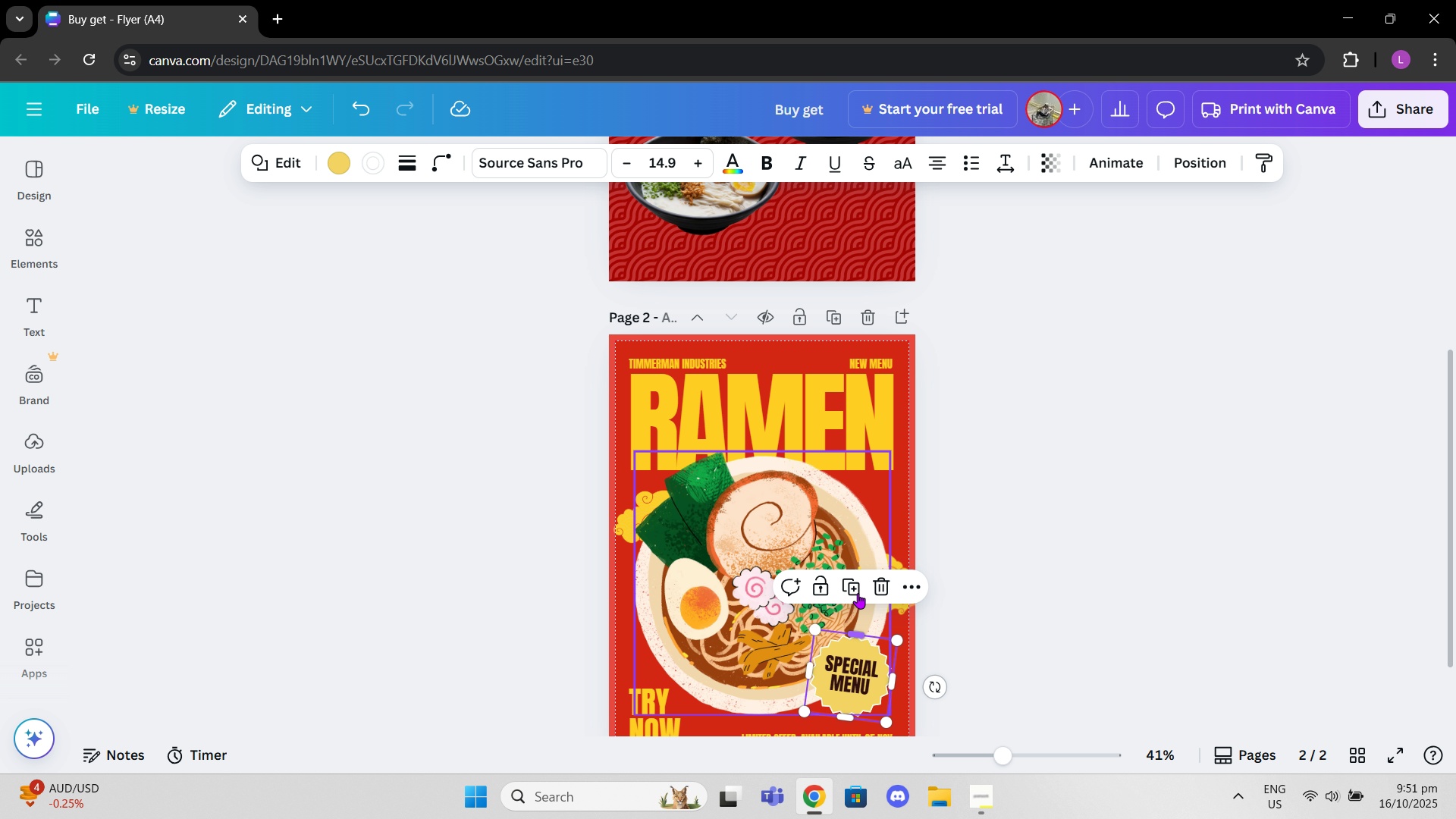 
hold_key(key=ControlLeft, duration=0.33)
 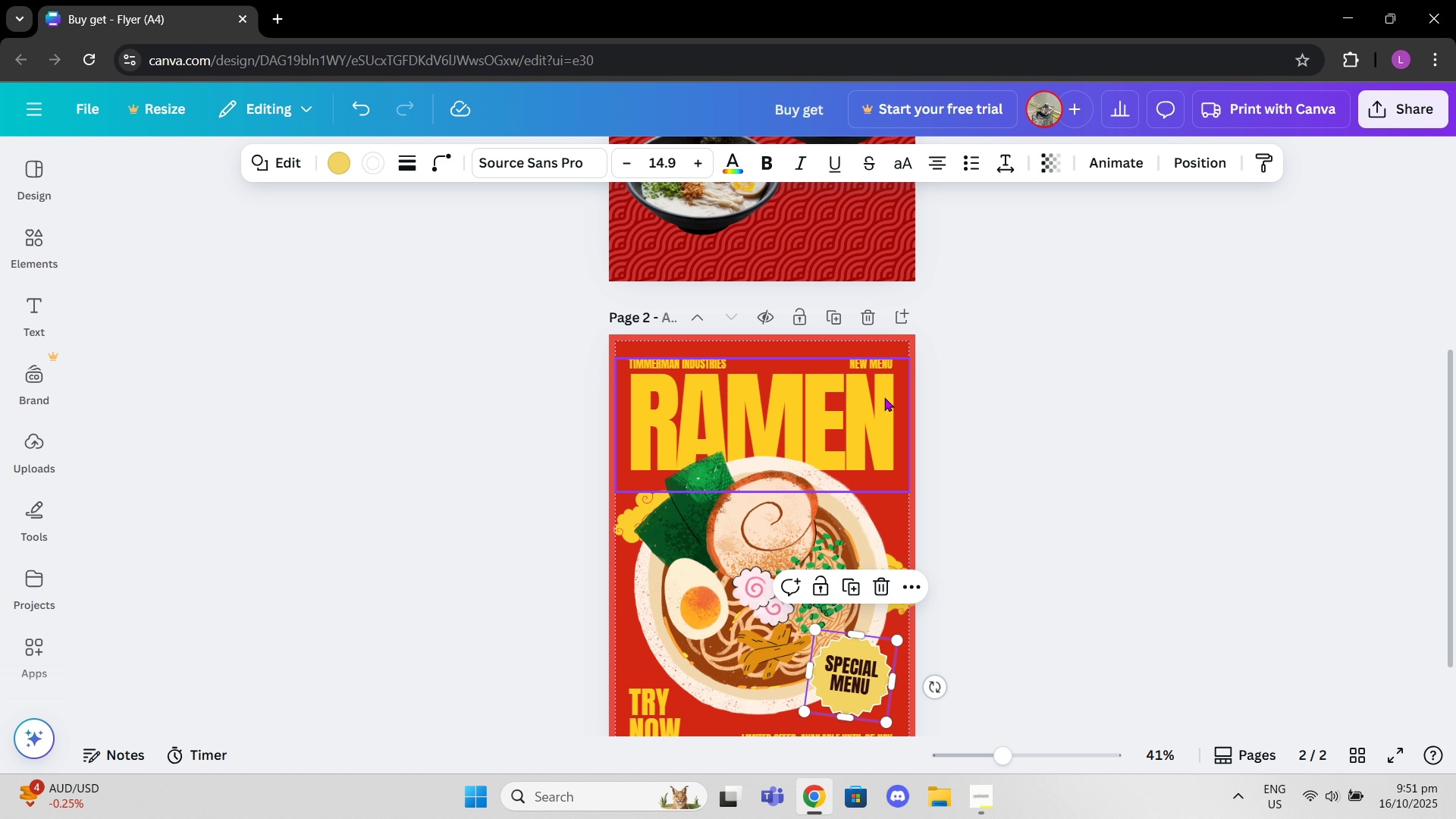 
scroll: coordinate [884, 397], scroll_direction: up, amount: 2.0
 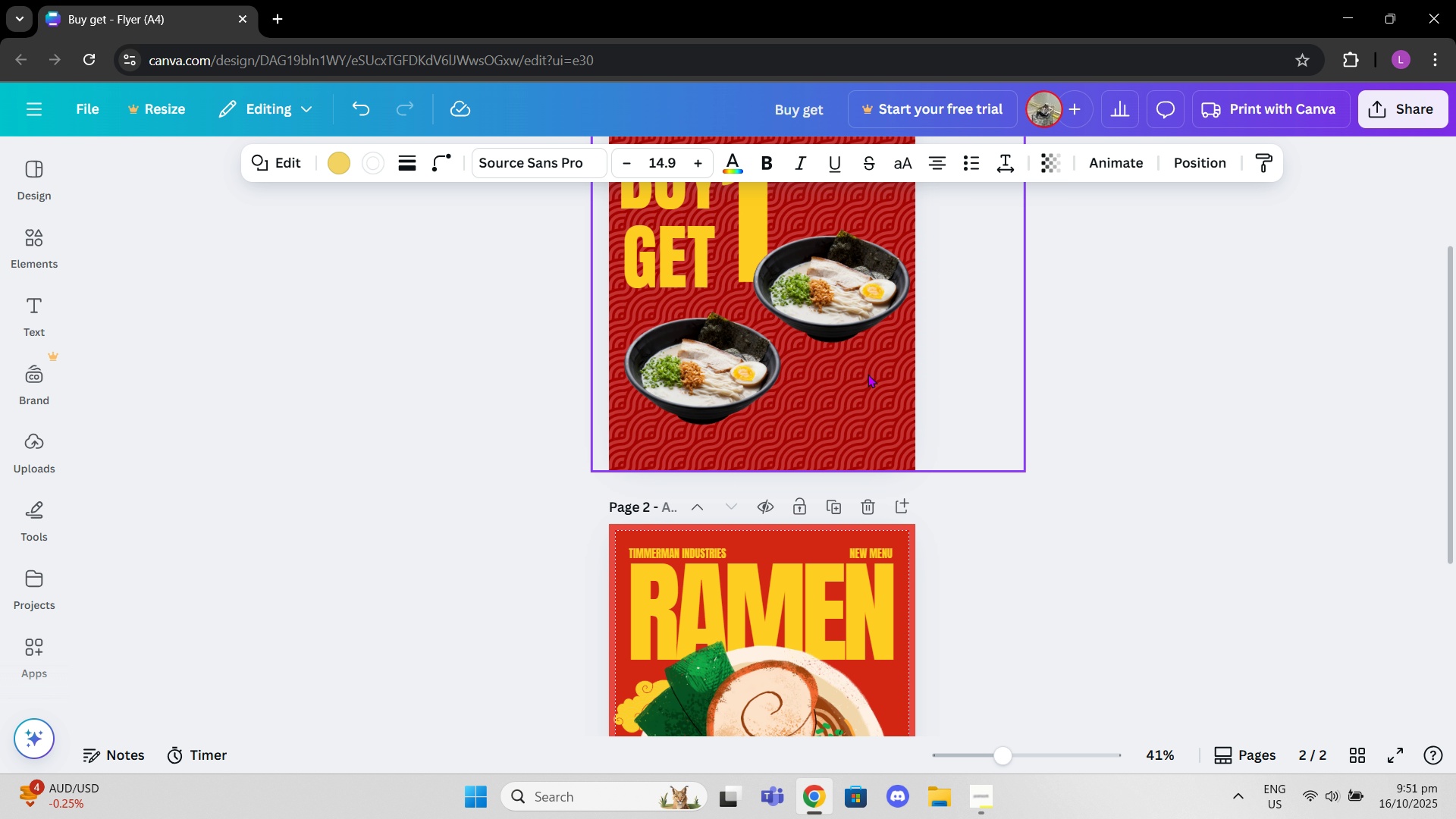 
key(Control+V)
 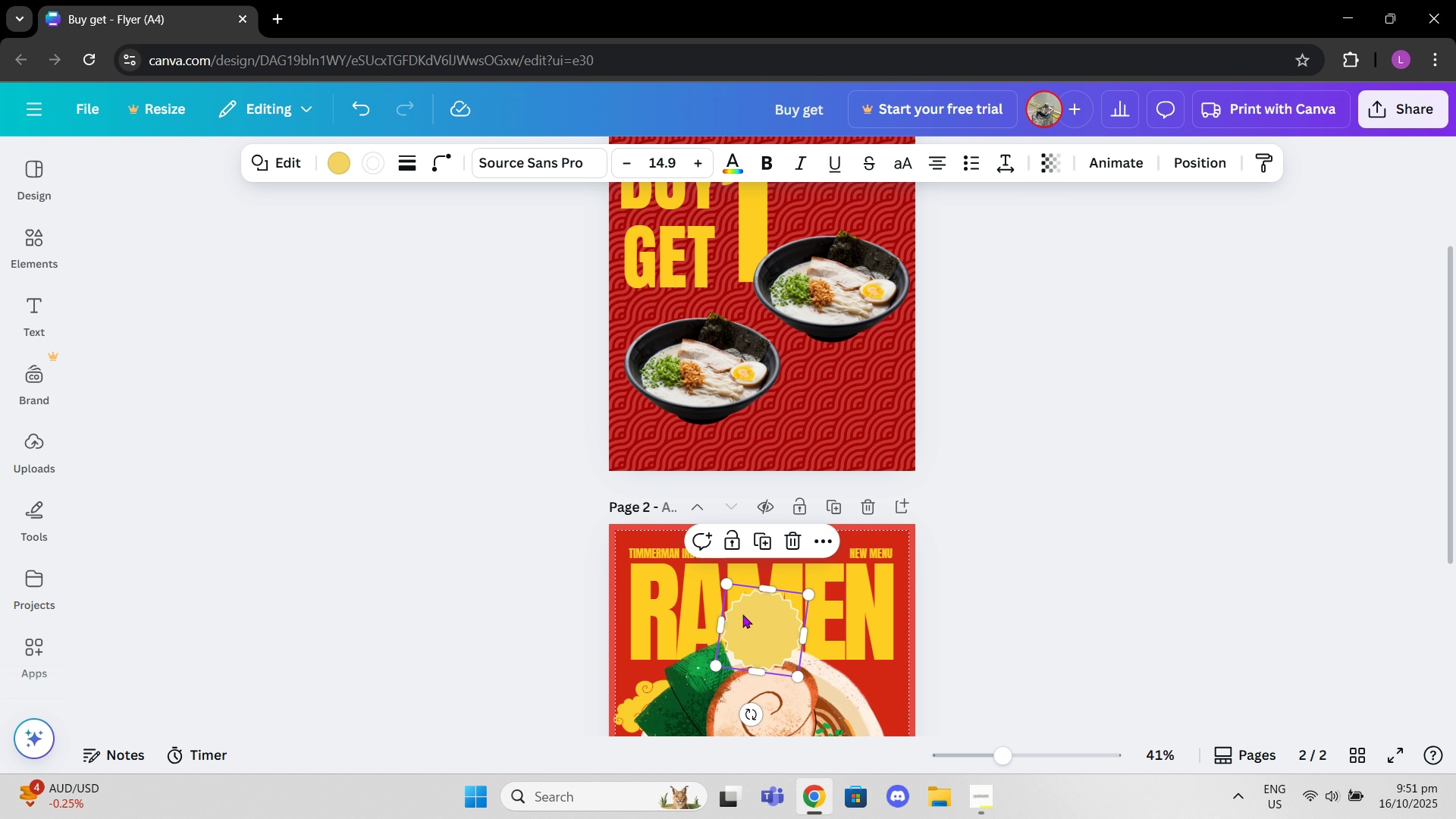 
left_click_drag(start_coordinate=[753, 623], to_coordinate=[832, 384])
 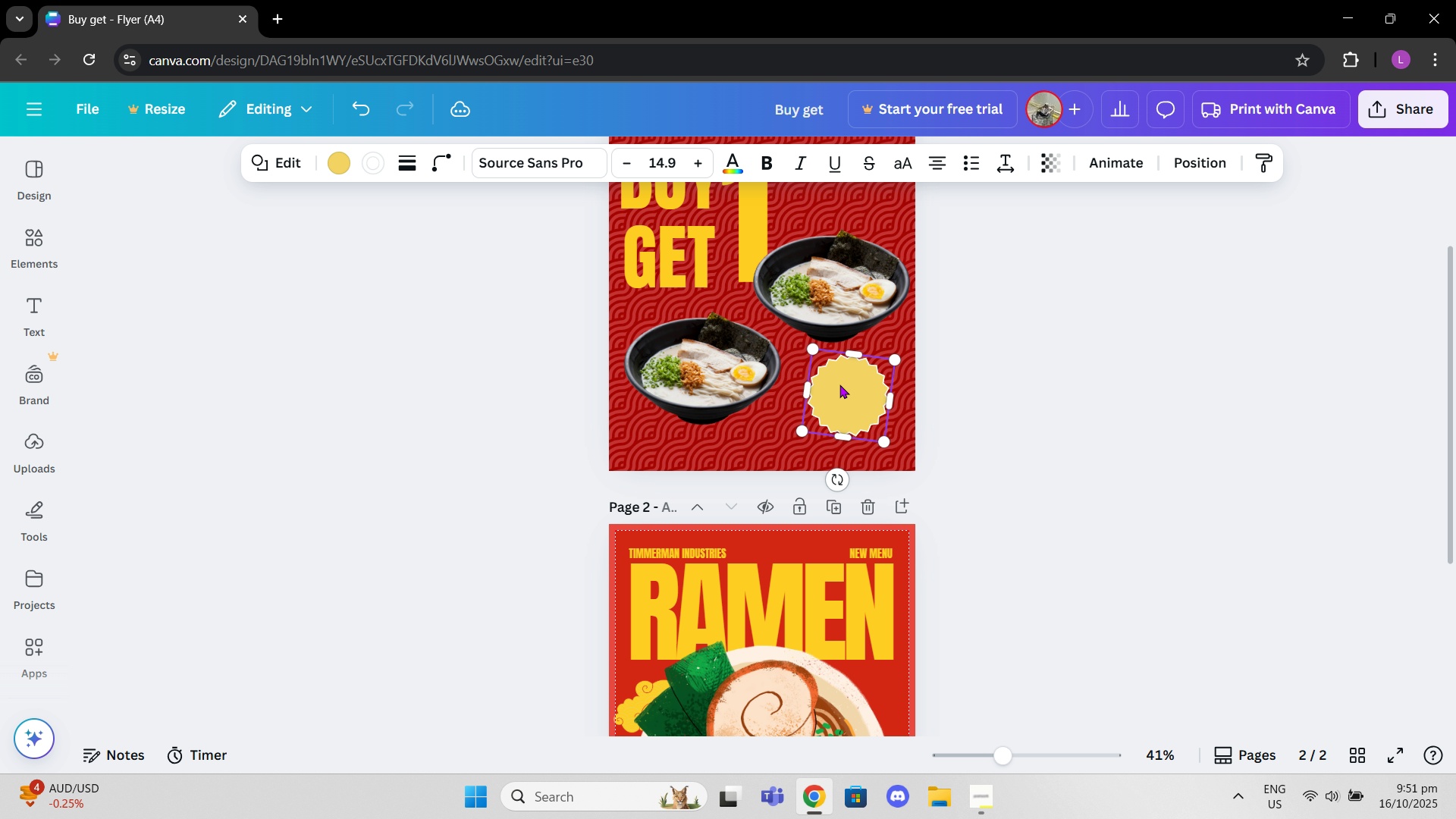 
left_click_drag(start_coordinate=[841, 385], to_coordinate=[832, 389])
 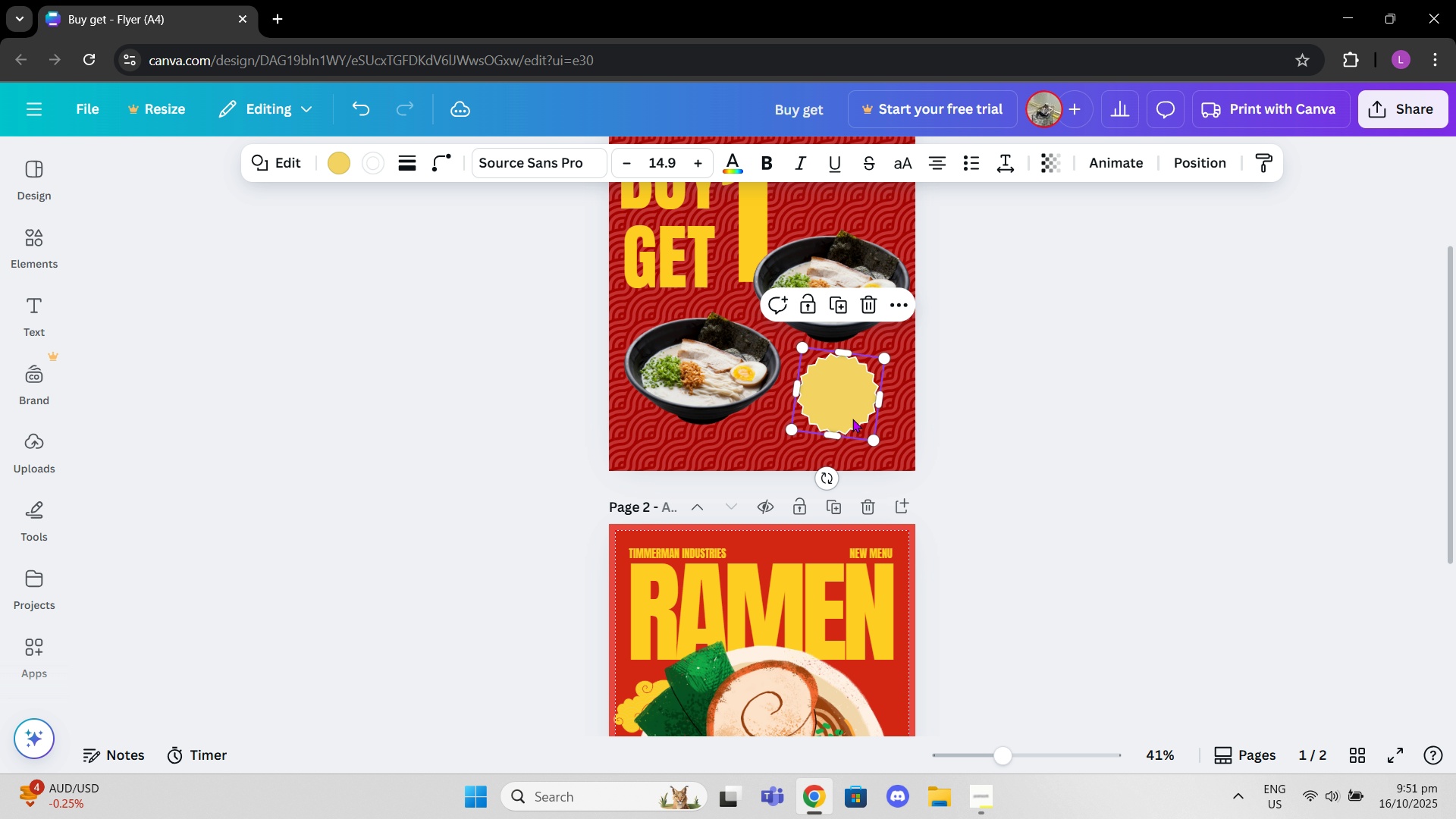 
scroll: coordinate [855, 583], scroll_direction: down, amount: 4.0
 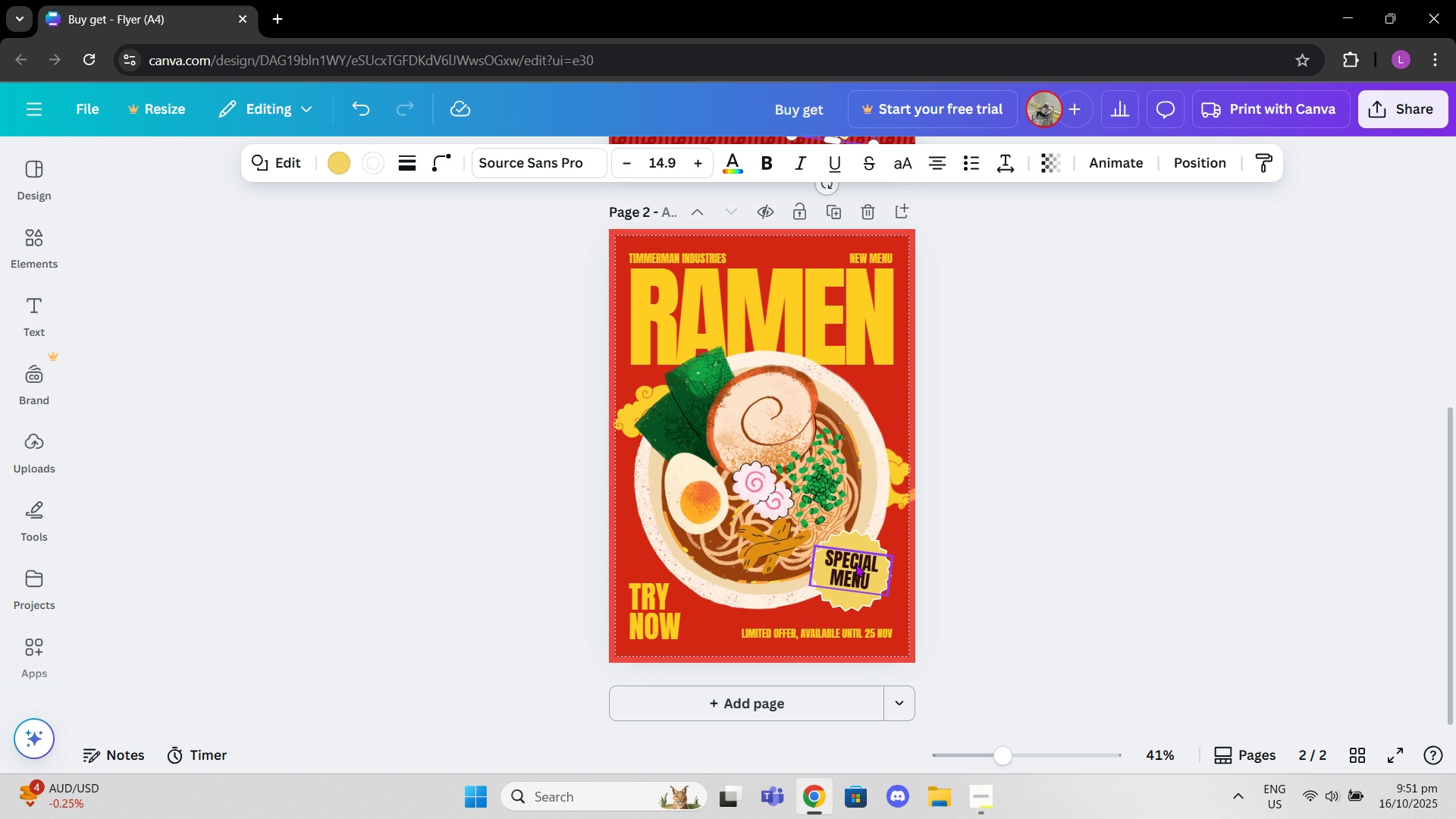 
scroll: coordinate [854, 563], scroll_direction: up, amount: 5.0
 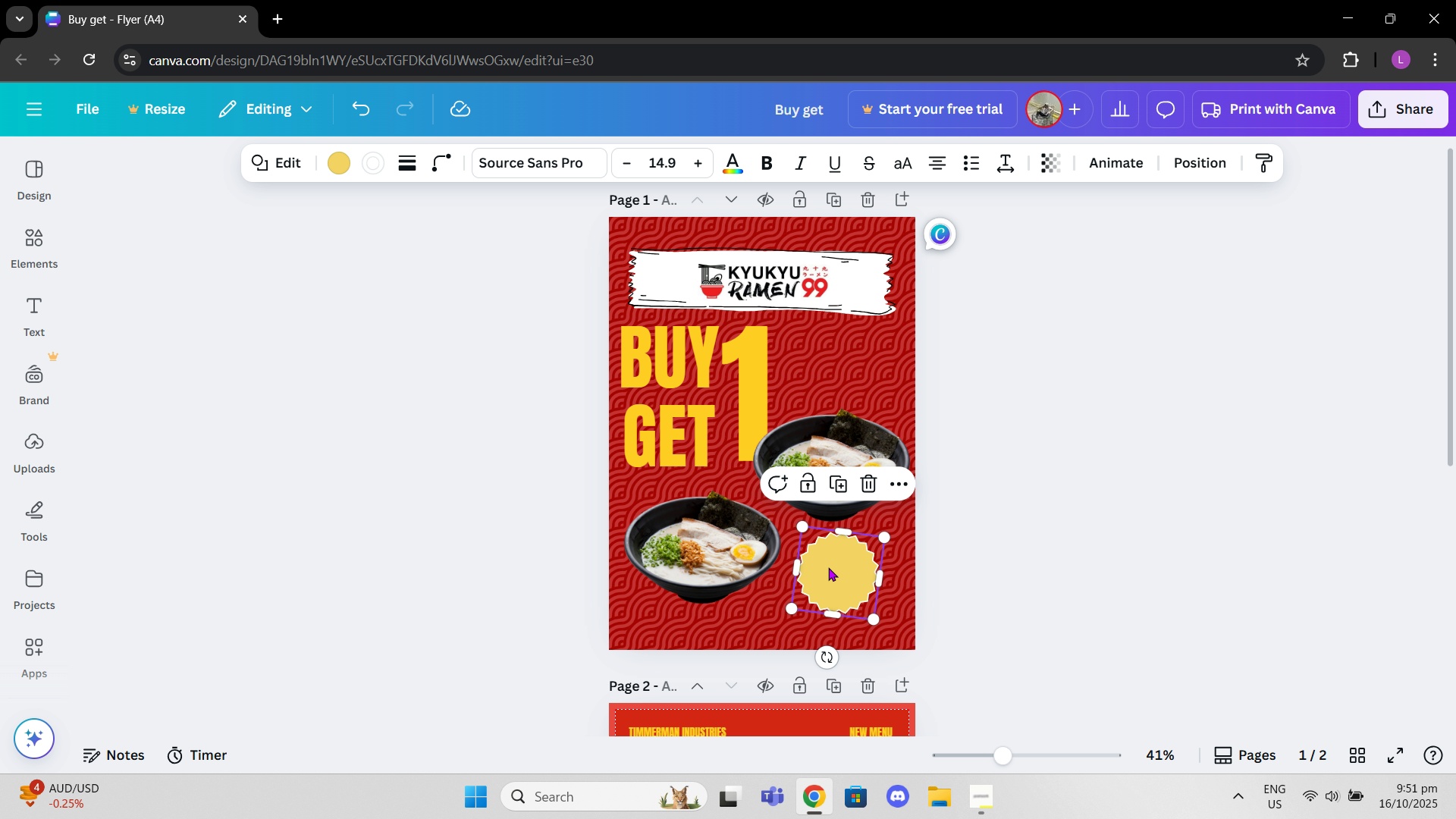 
scroll: coordinate [849, 632], scroll_direction: down, amount: 4.0
 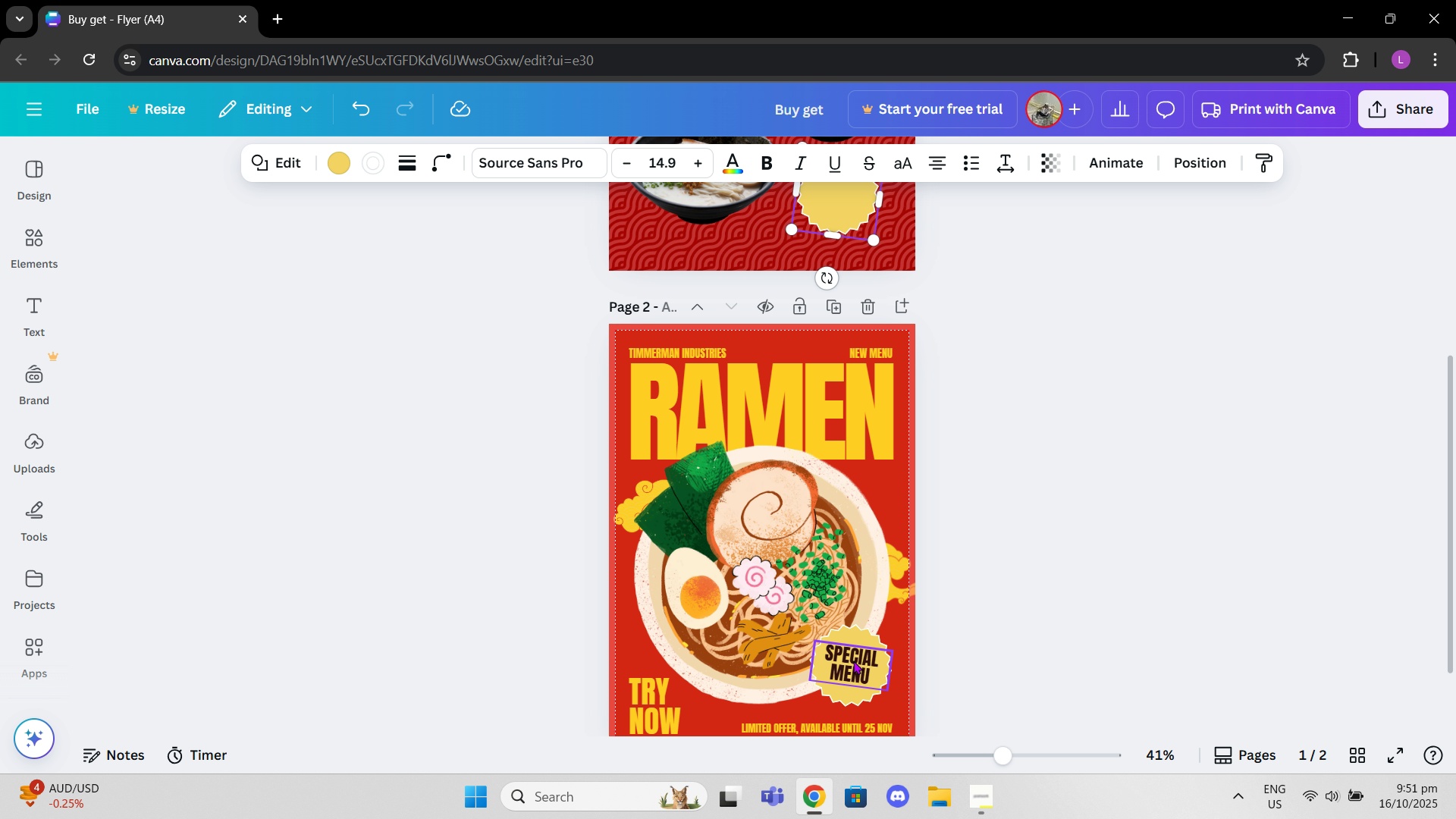 
left_click([853, 661])
 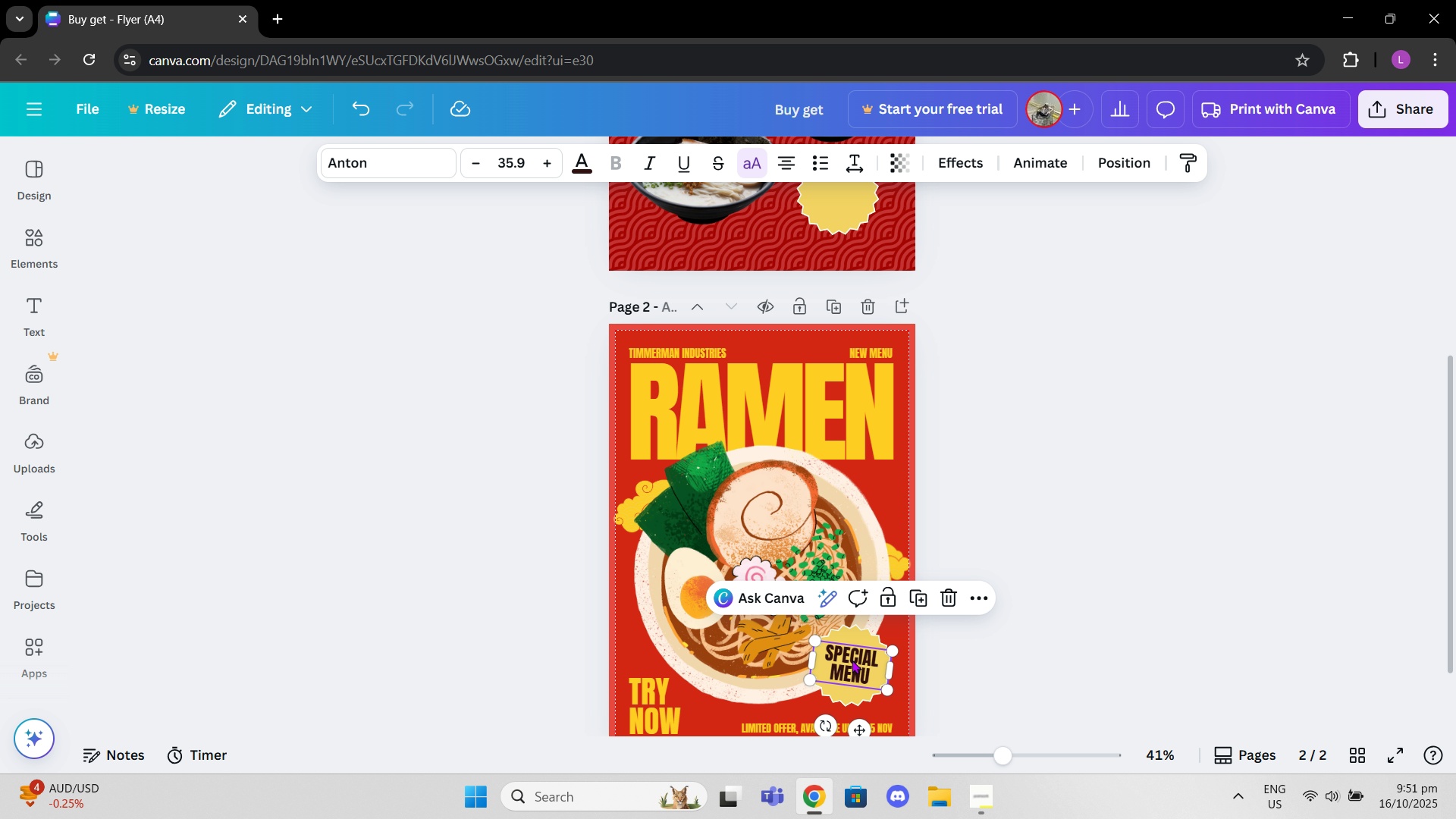 
key(Control+C)
 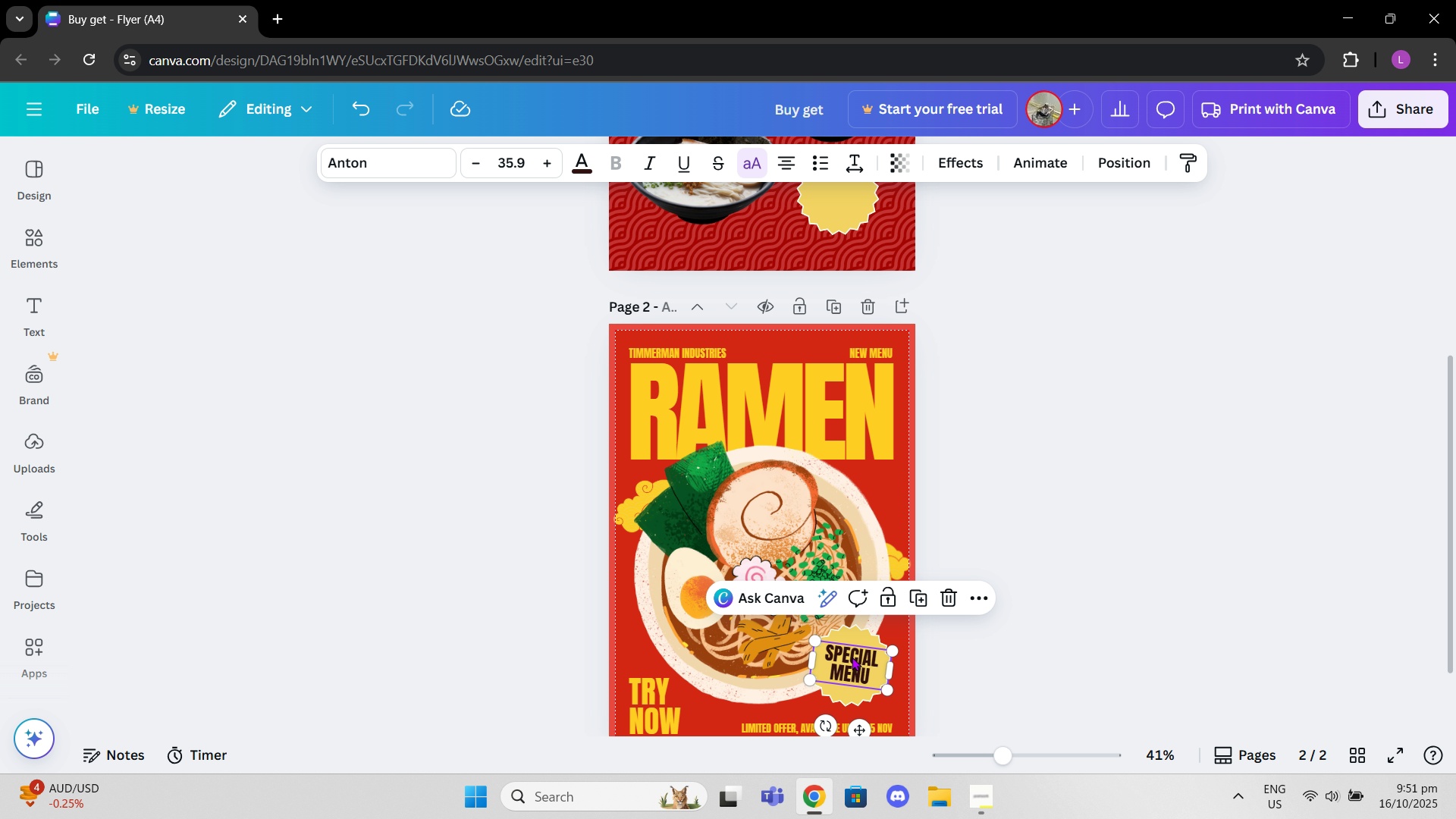 
scroll: coordinate [851, 654], scroll_direction: up, amount: 4.0
 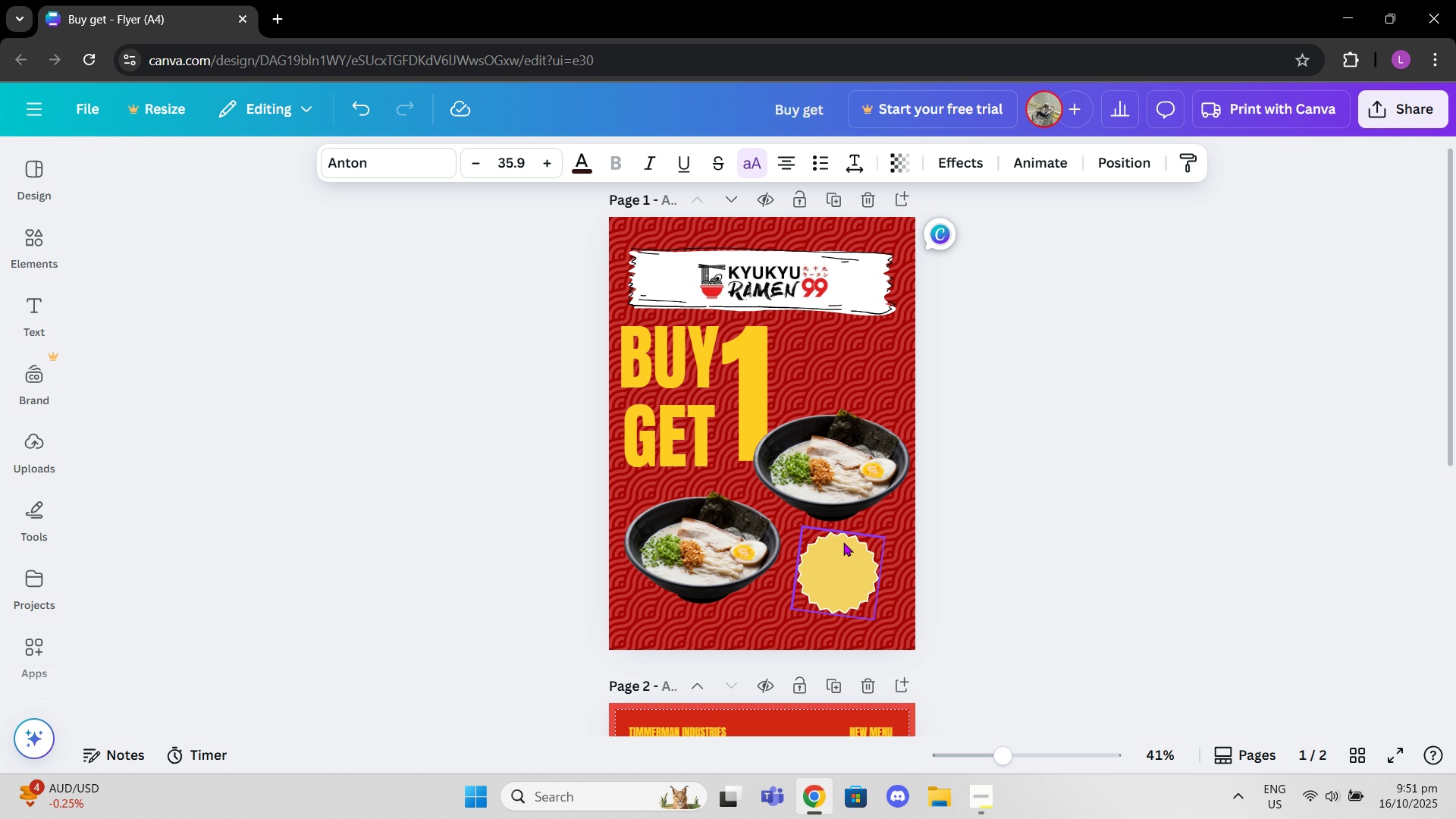 
key(Control+V)
 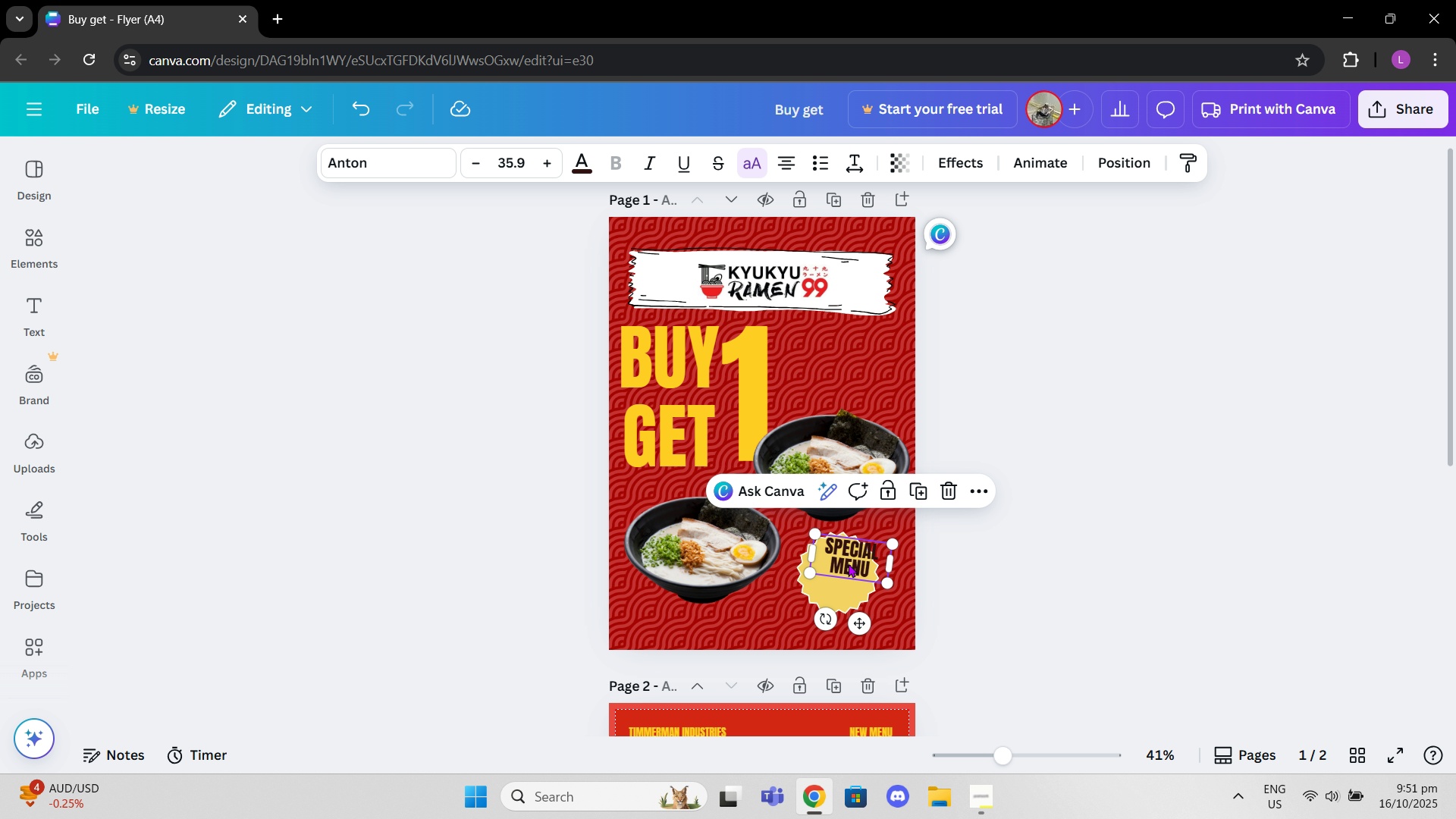 
left_click_drag(start_coordinate=[855, 565], to_coordinate=[844, 579])
 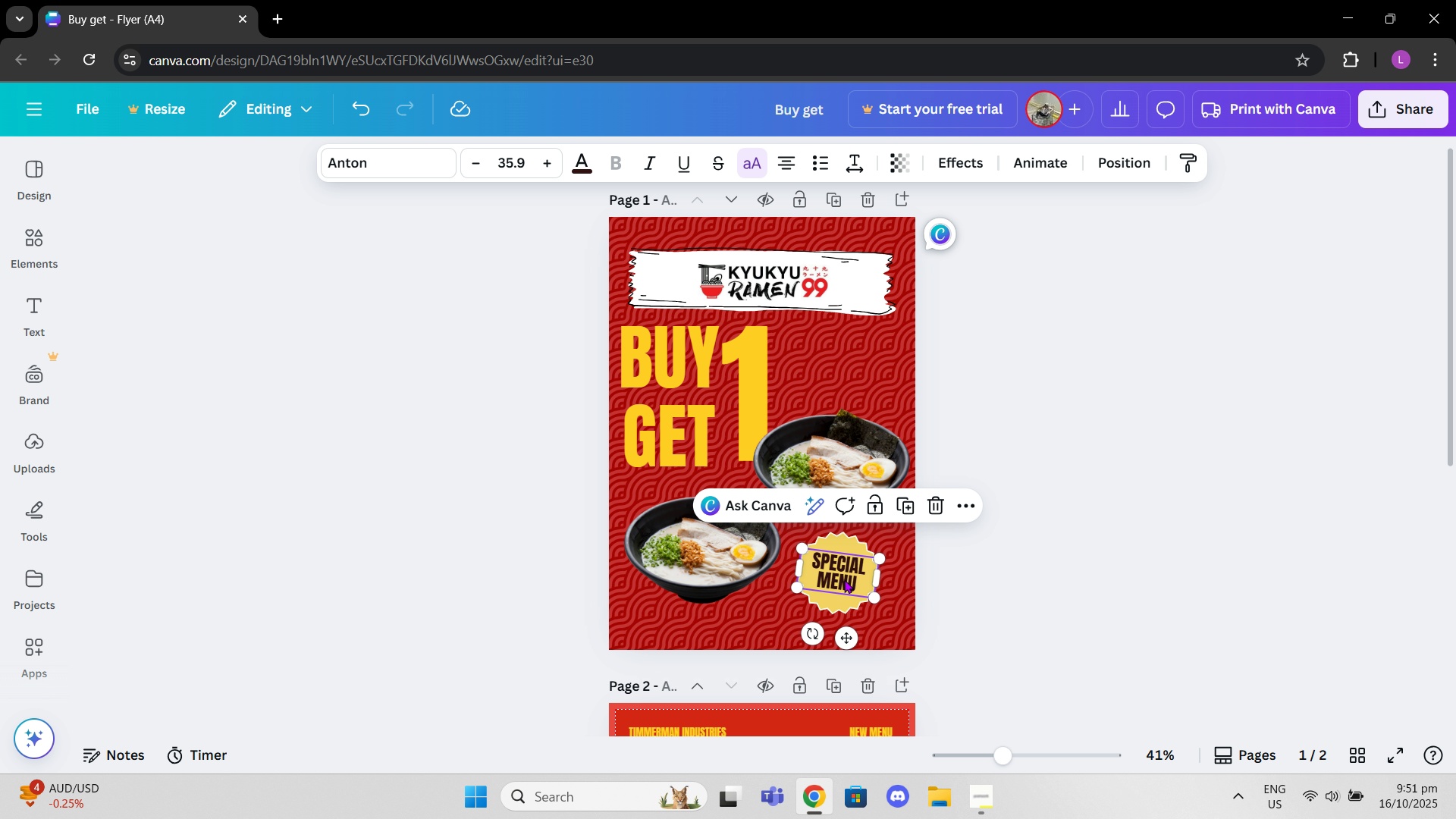 
left_click([844, 579])
 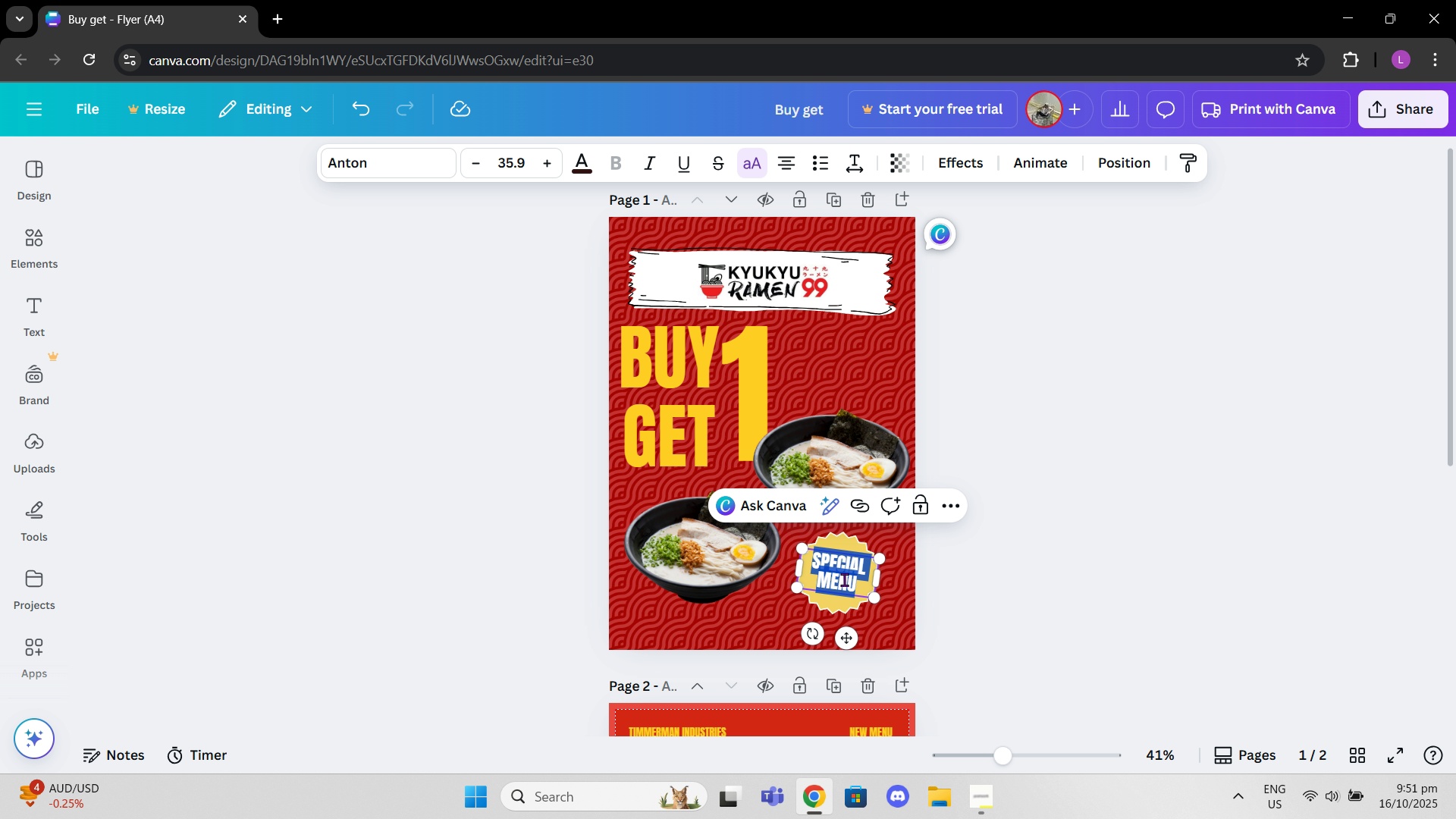 
type(Promo )
 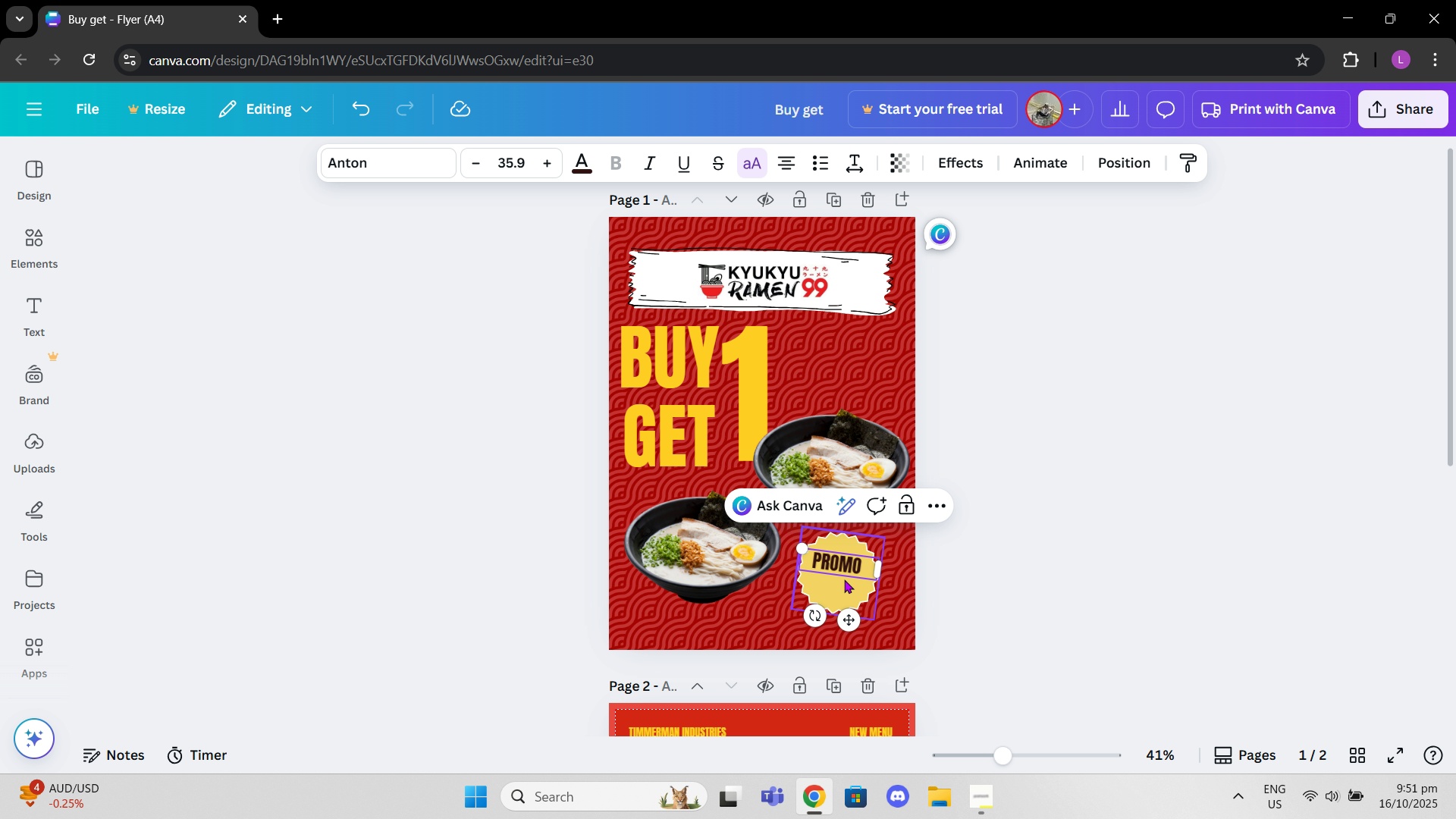 
key(Enter)
 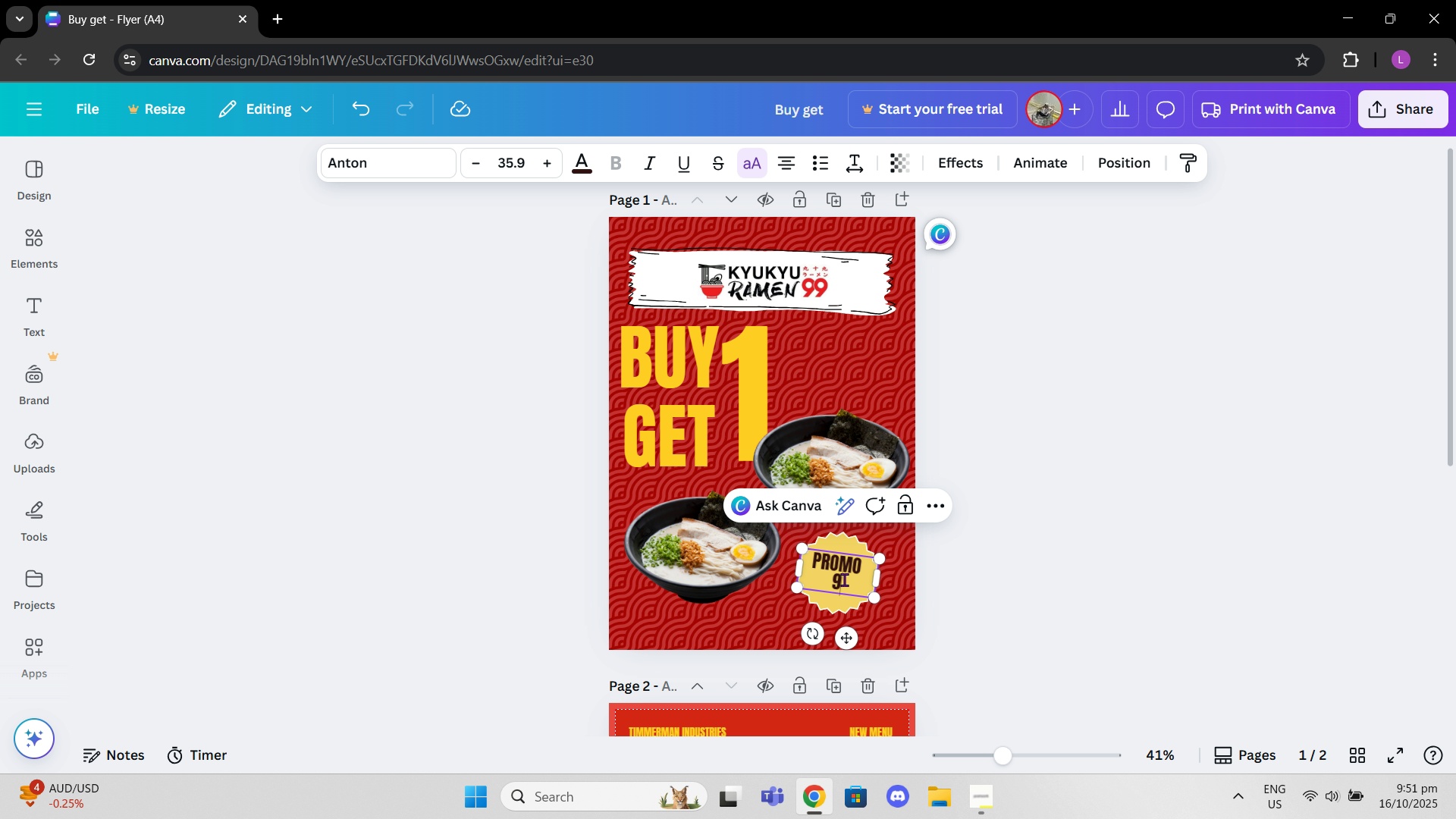 
key(9)
 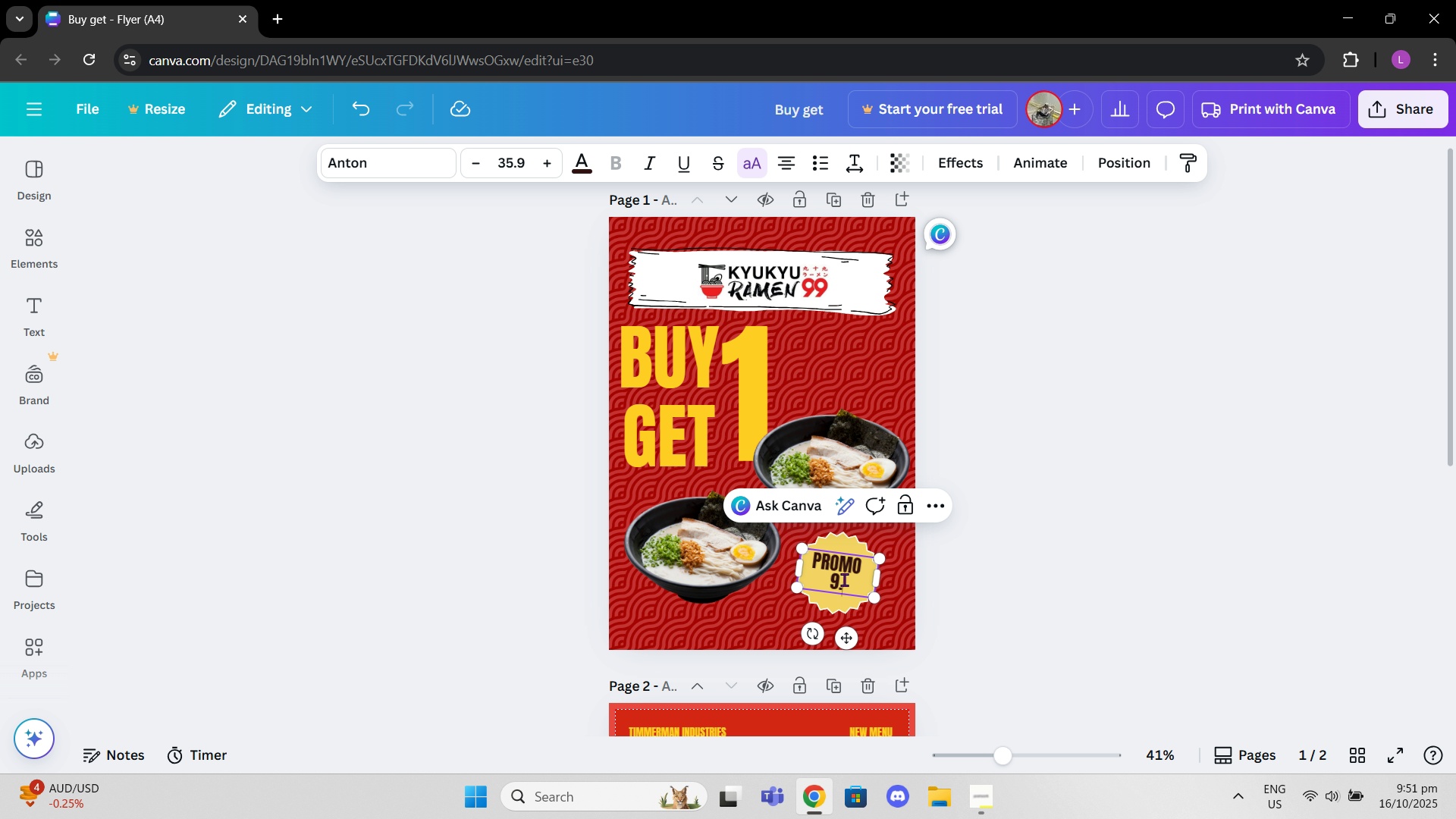 
key(Period)
 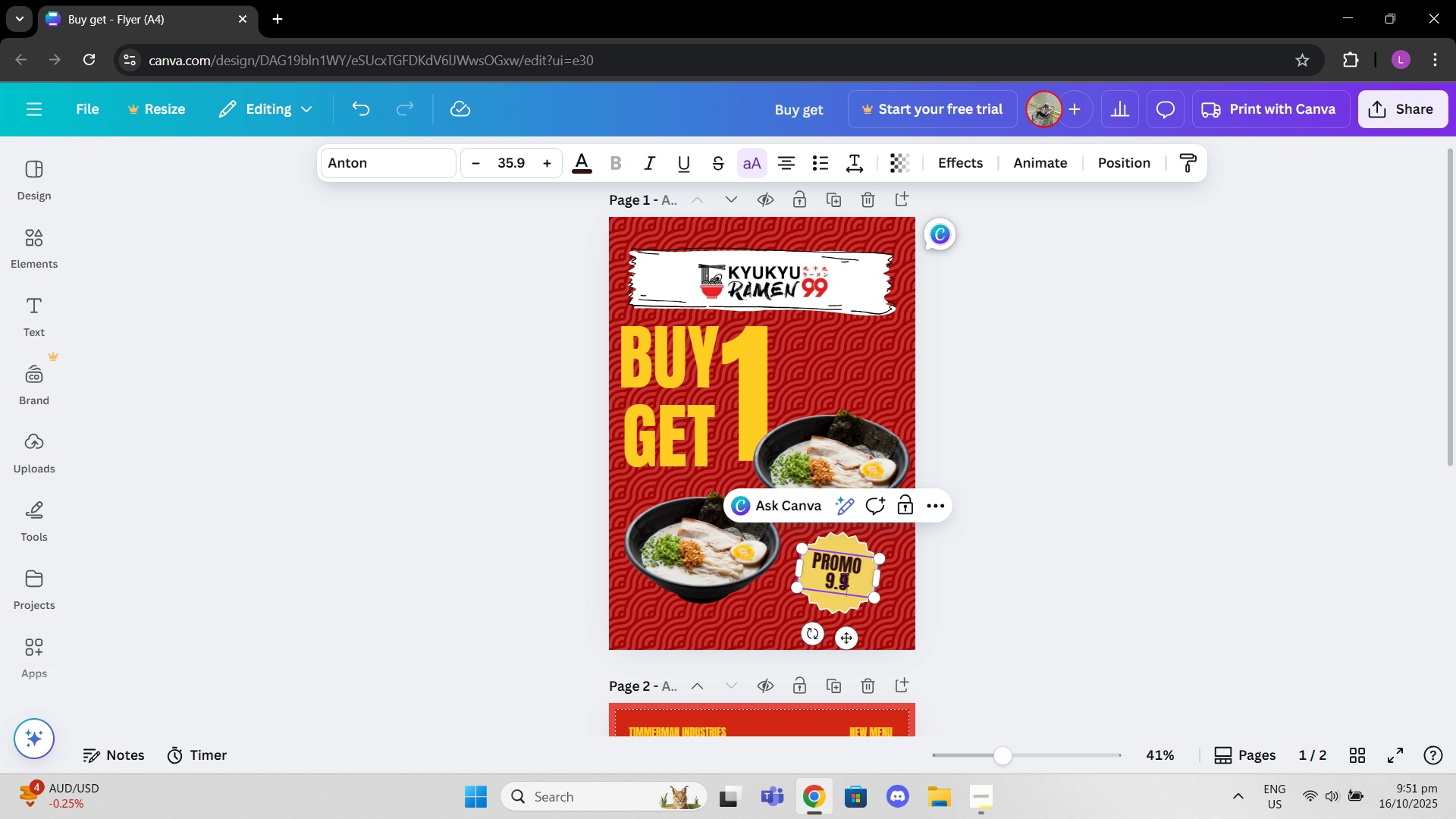 
key(9)
 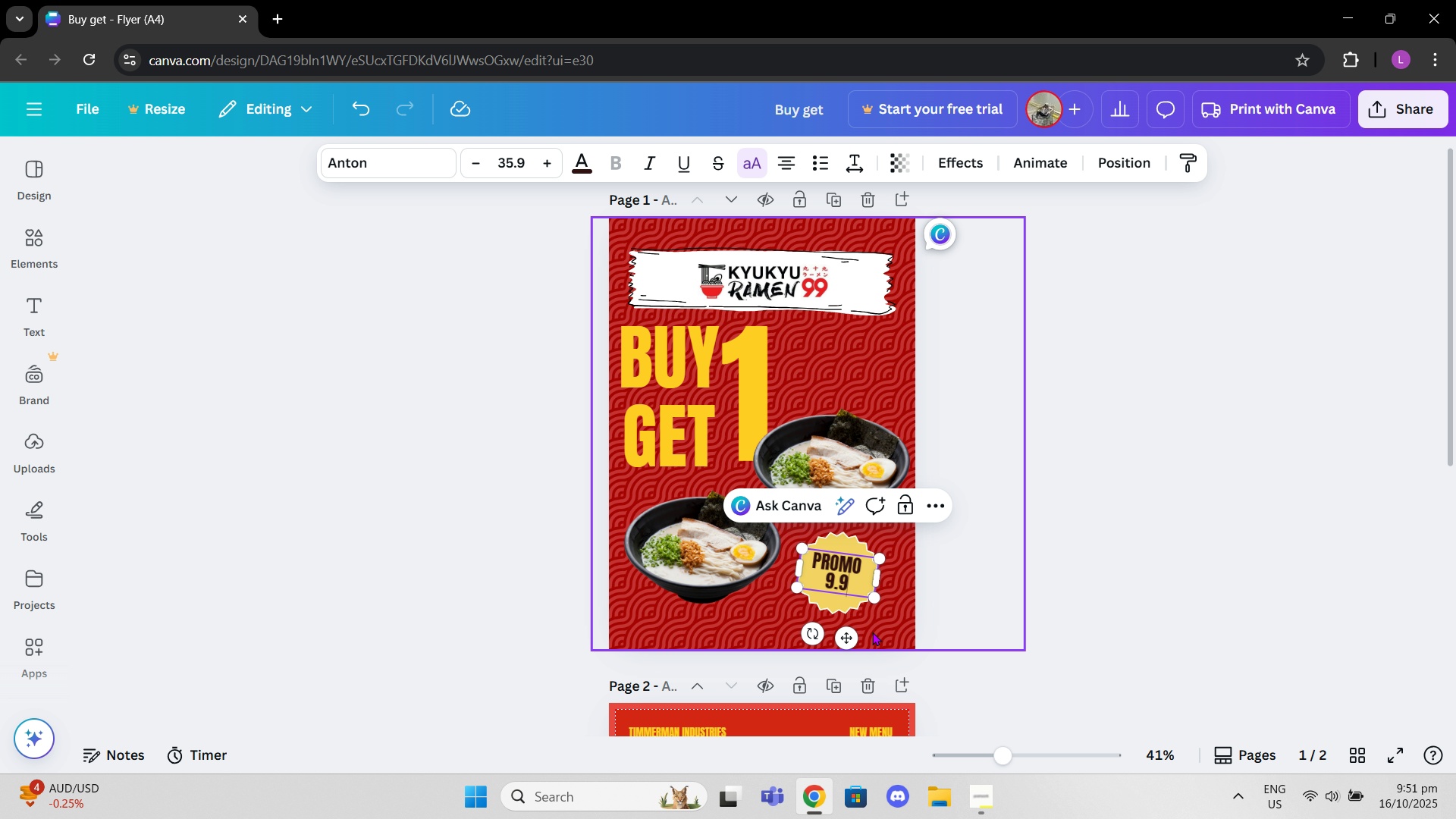 
left_click_drag(start_coordinate=[852, 638], to_coordinate=[853, 642])
 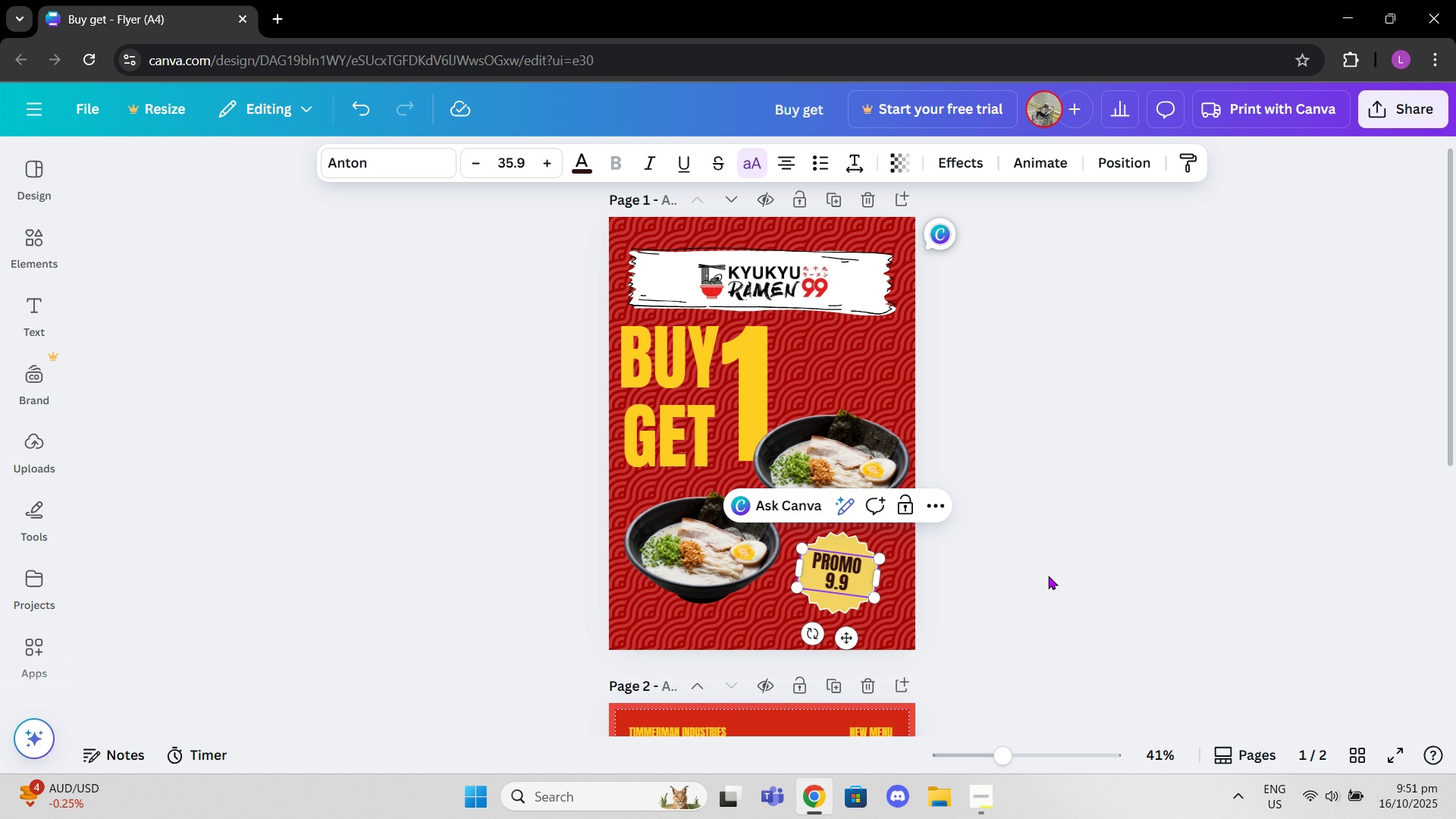 
left_click([1048, 576])
 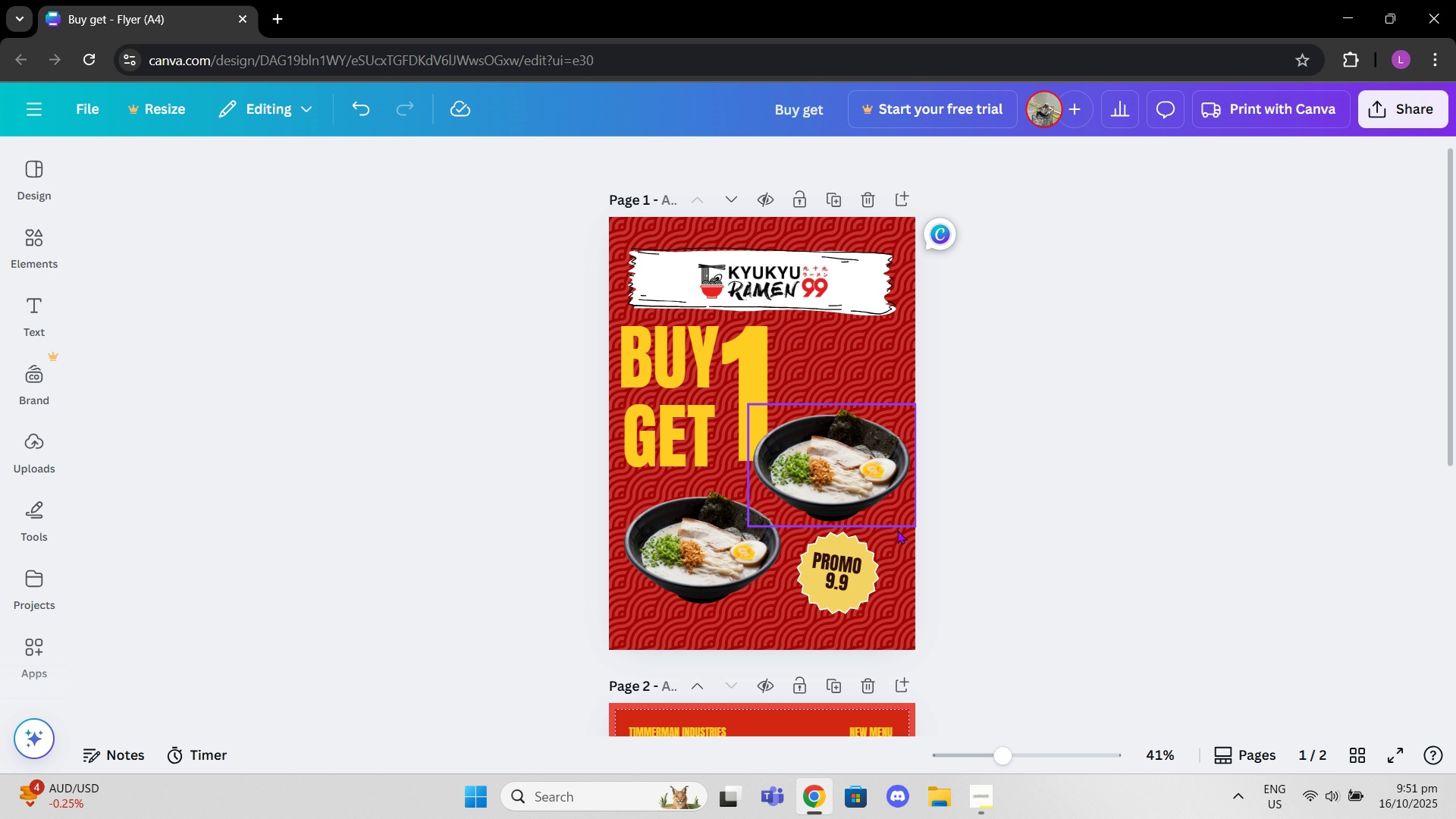 
mouse_move([867, 517])
 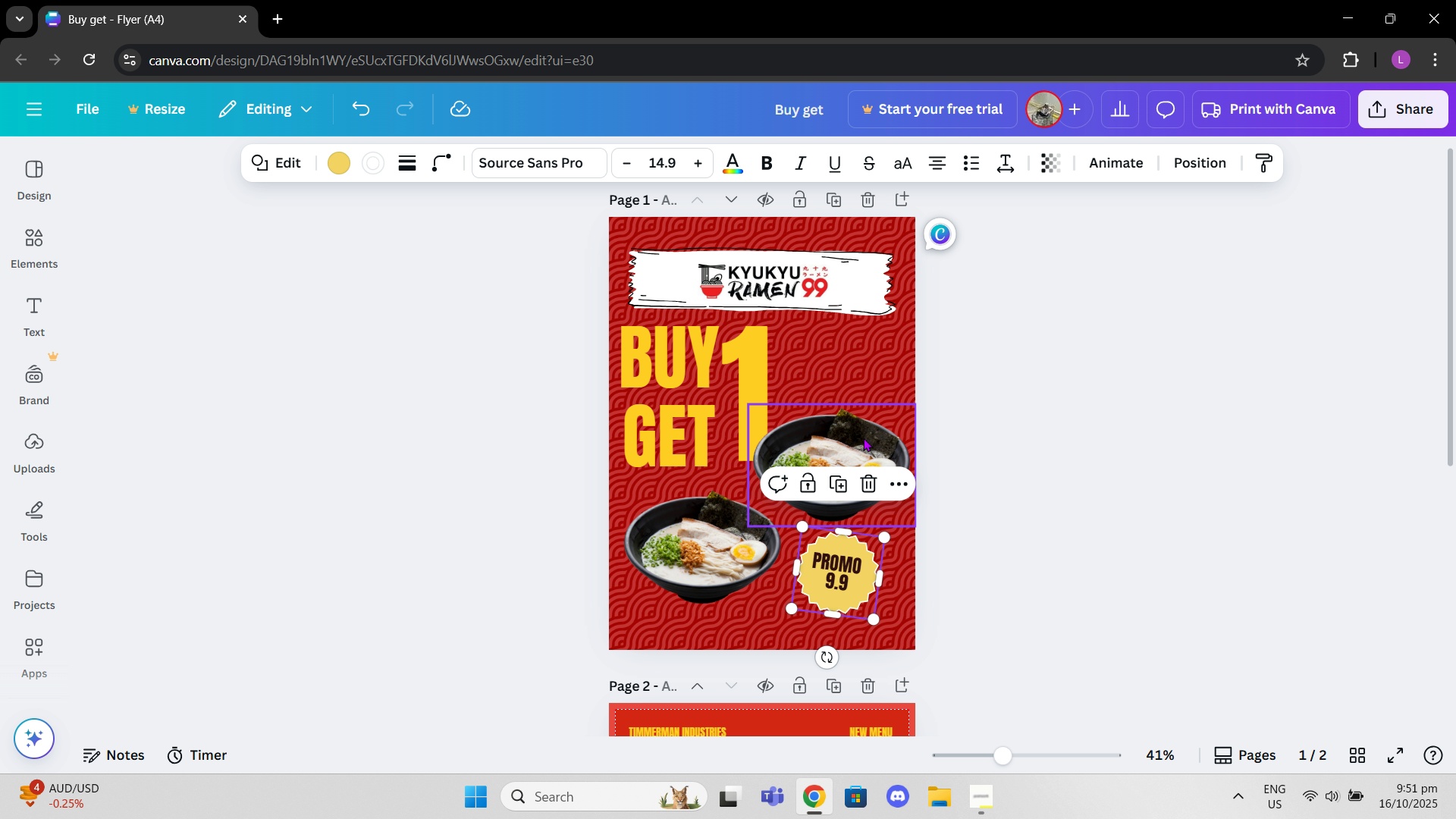 
left_click_drag(start_coordinate=[863, 438], to_coordinate=[863, 416])
 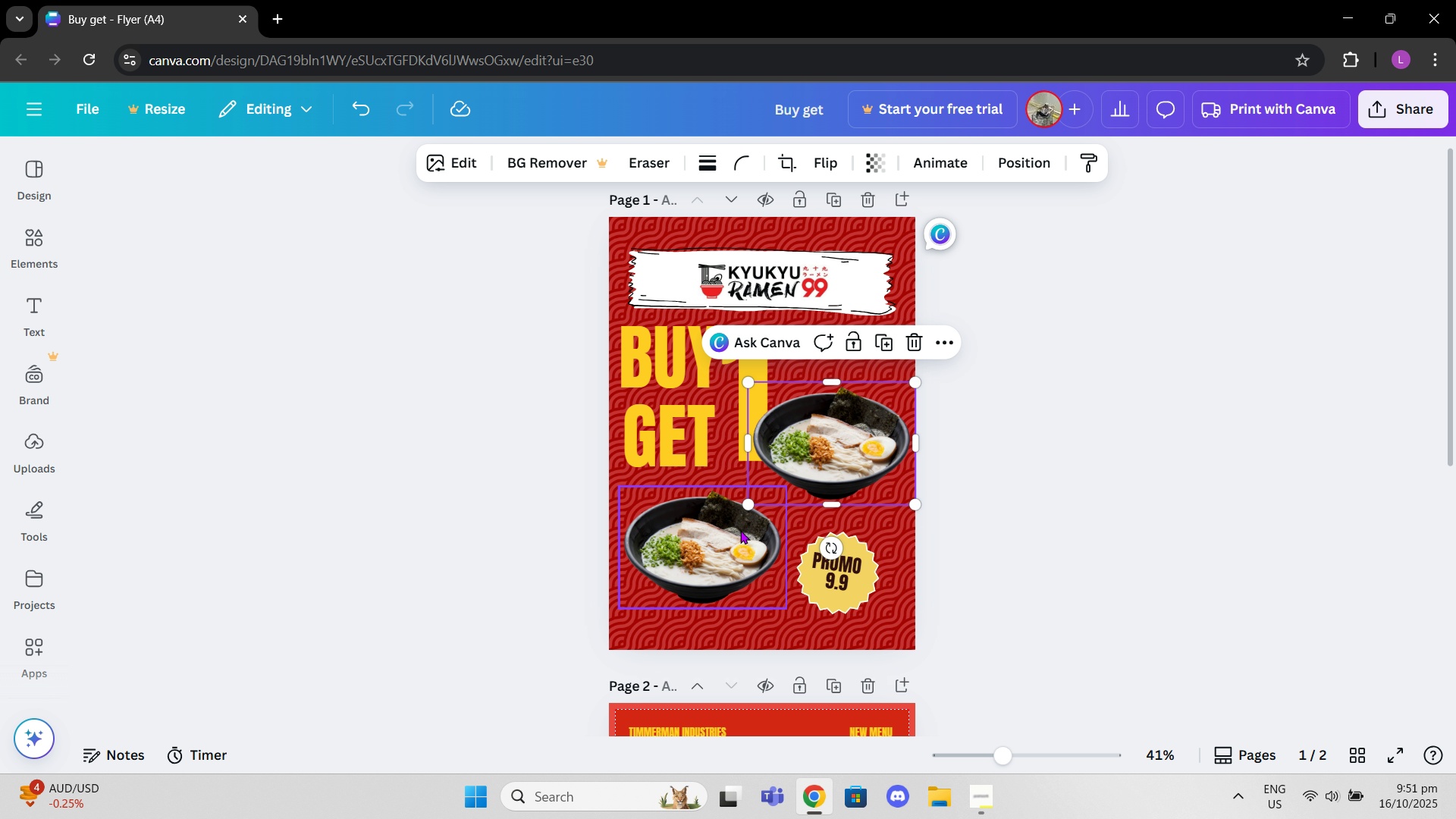 
left_click_drag(start_coordinate=[738, 538], to_coordinate=[745, 517])
 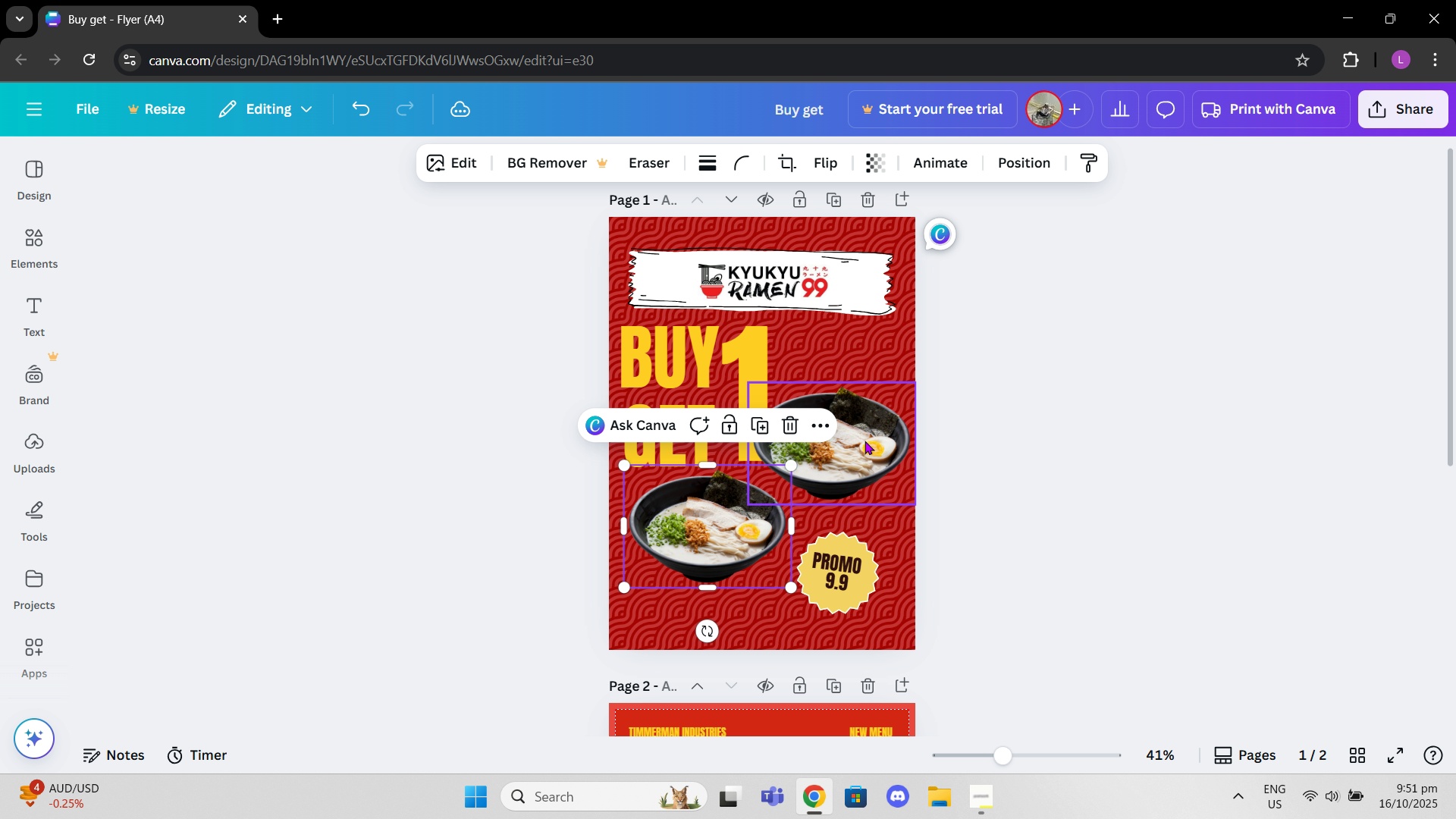 
left_click_drag(start_coordinate=[854, 456], to_coordinate=[852, 431])
 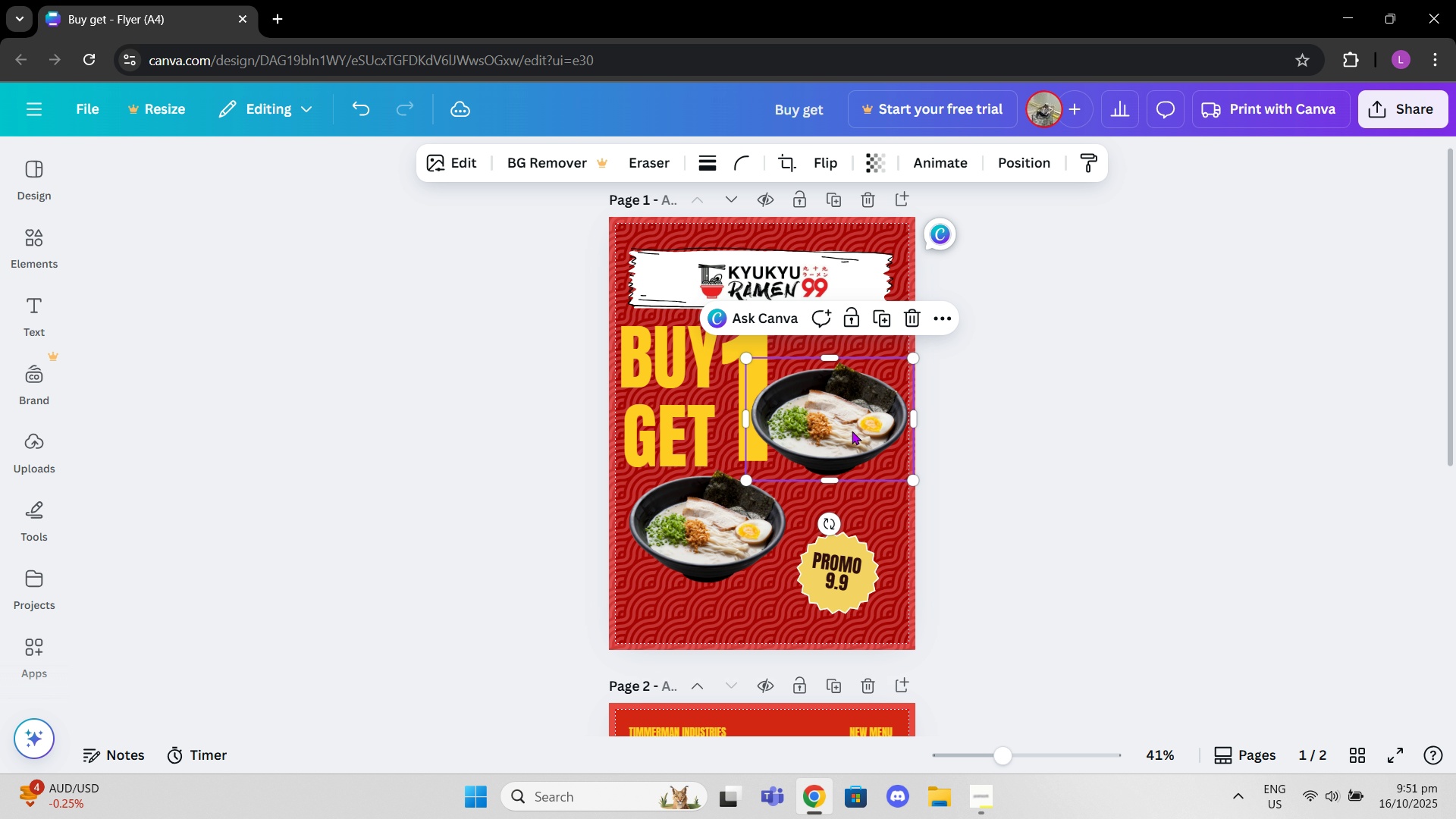 
left_click_drag(start_coordinate=[852, 431], to_coordinate=[851, 450])
 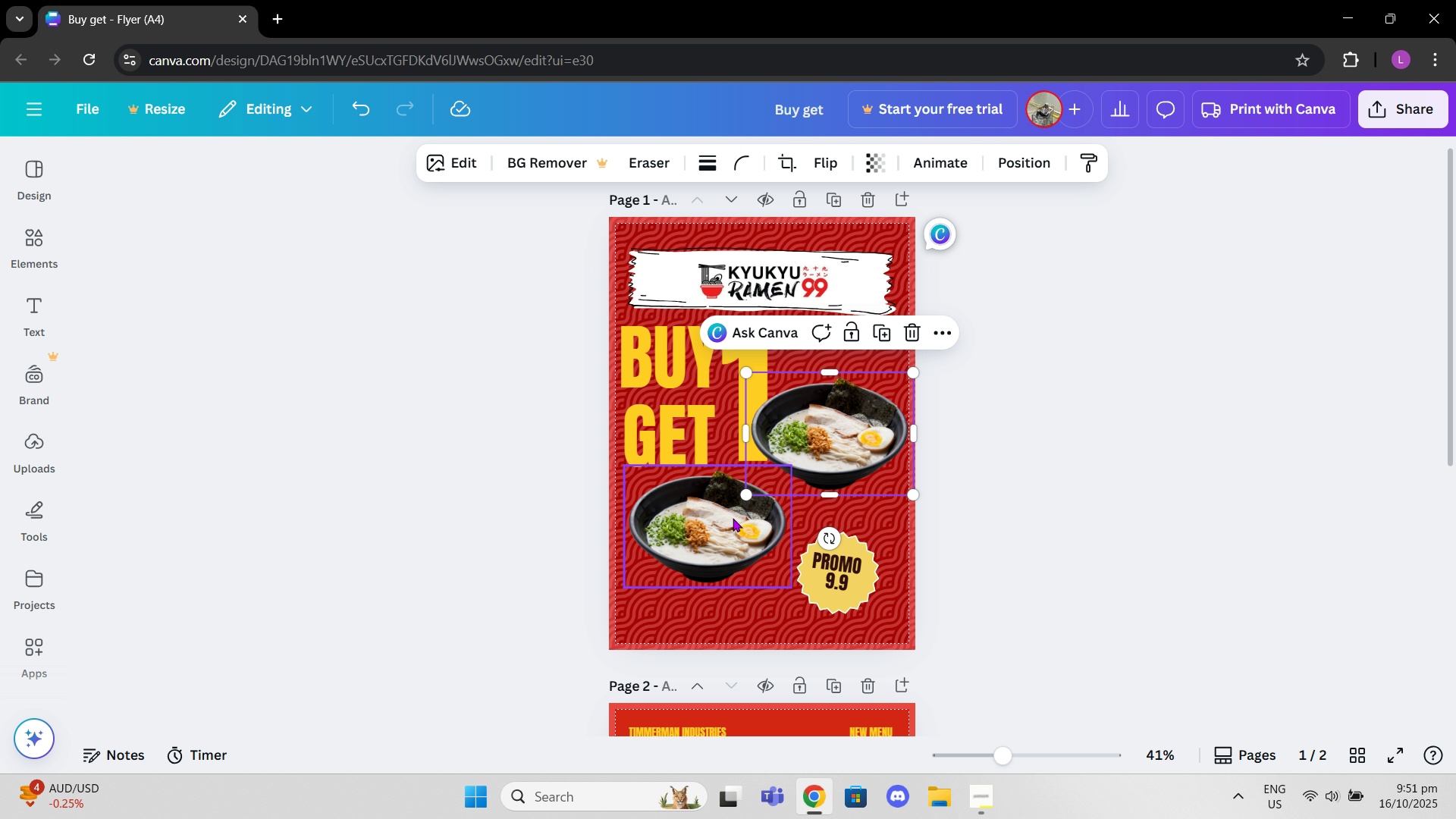 
left_click_drag(start_coordinate=[725, 522], to_coordinate=[731, 516])
 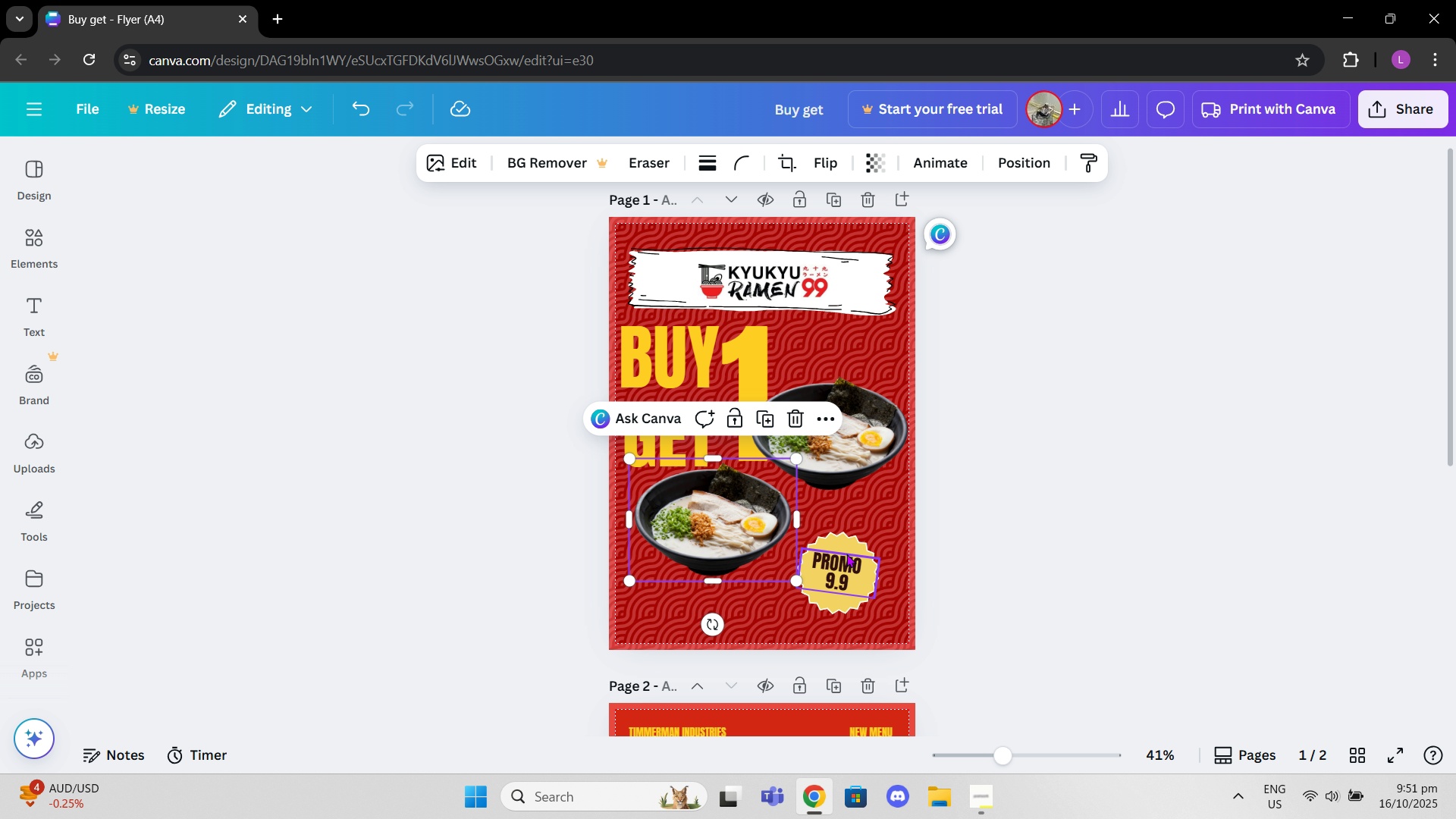 
left_click_drag(start_coordinate=[843, 547], to_coordinate=[852, 513])
 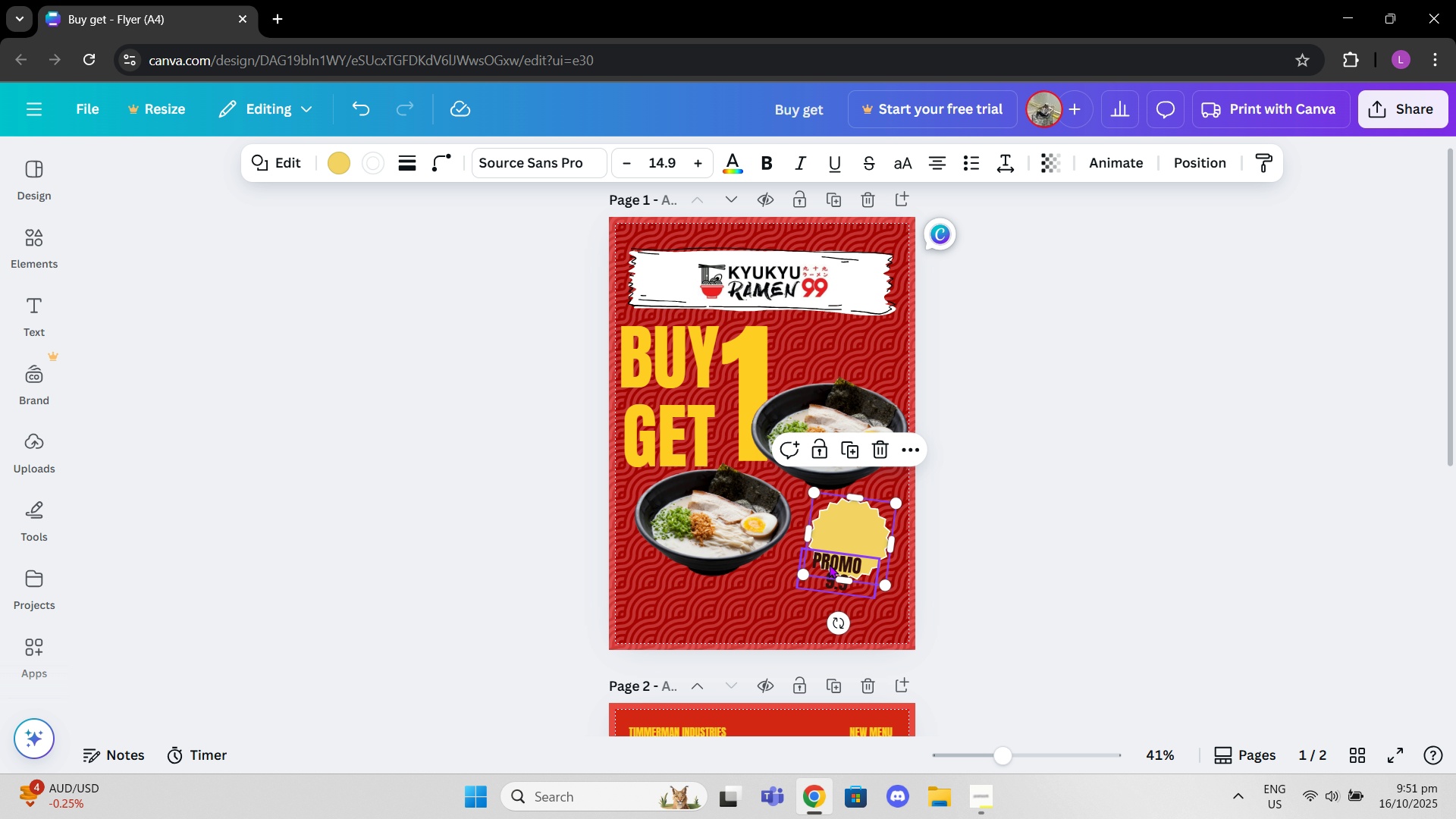 
left_click_drag(start_coordinate=[829, 564], to_coordinate=[821, 570])
 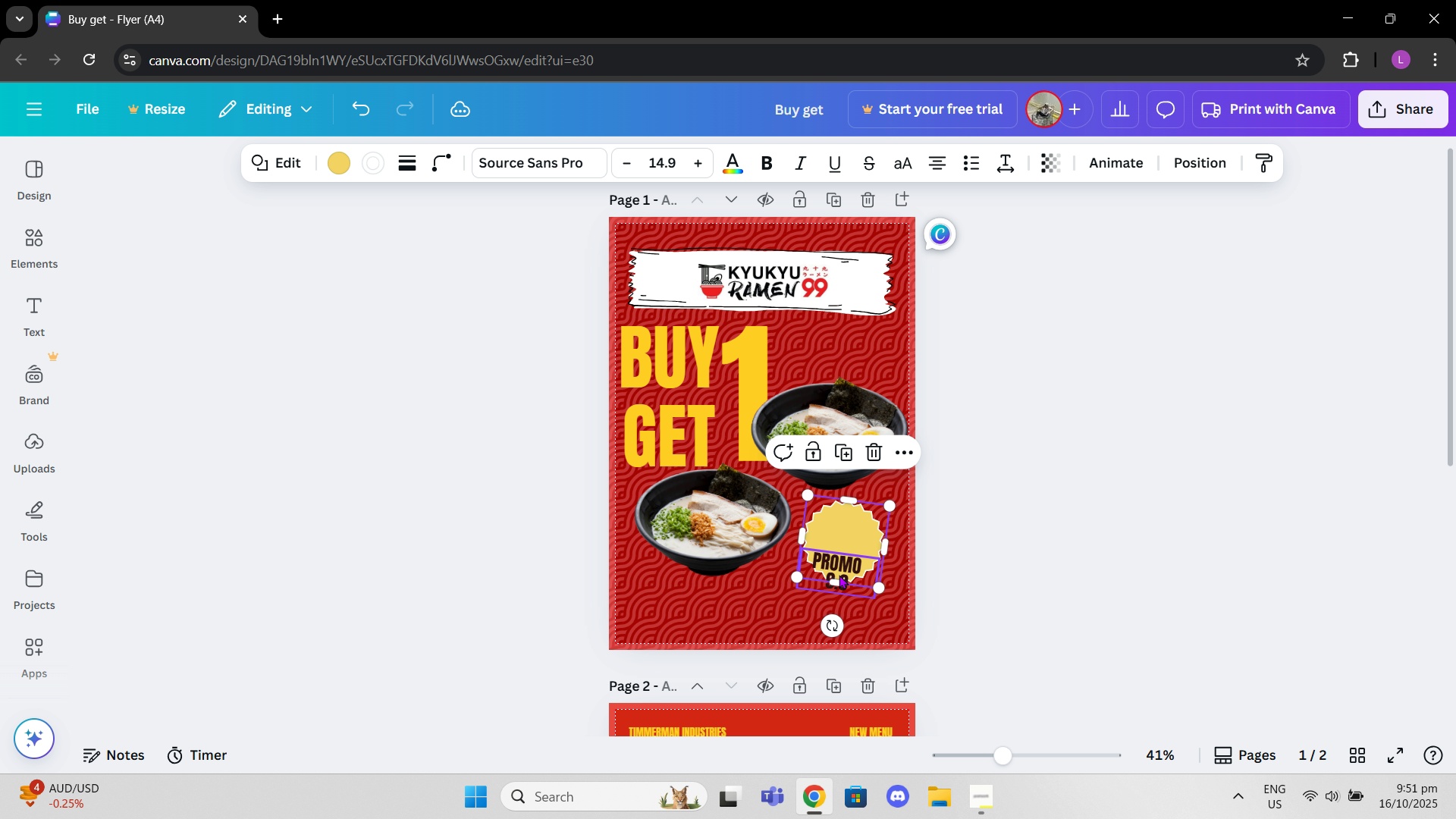 
left_click([839, 575])
 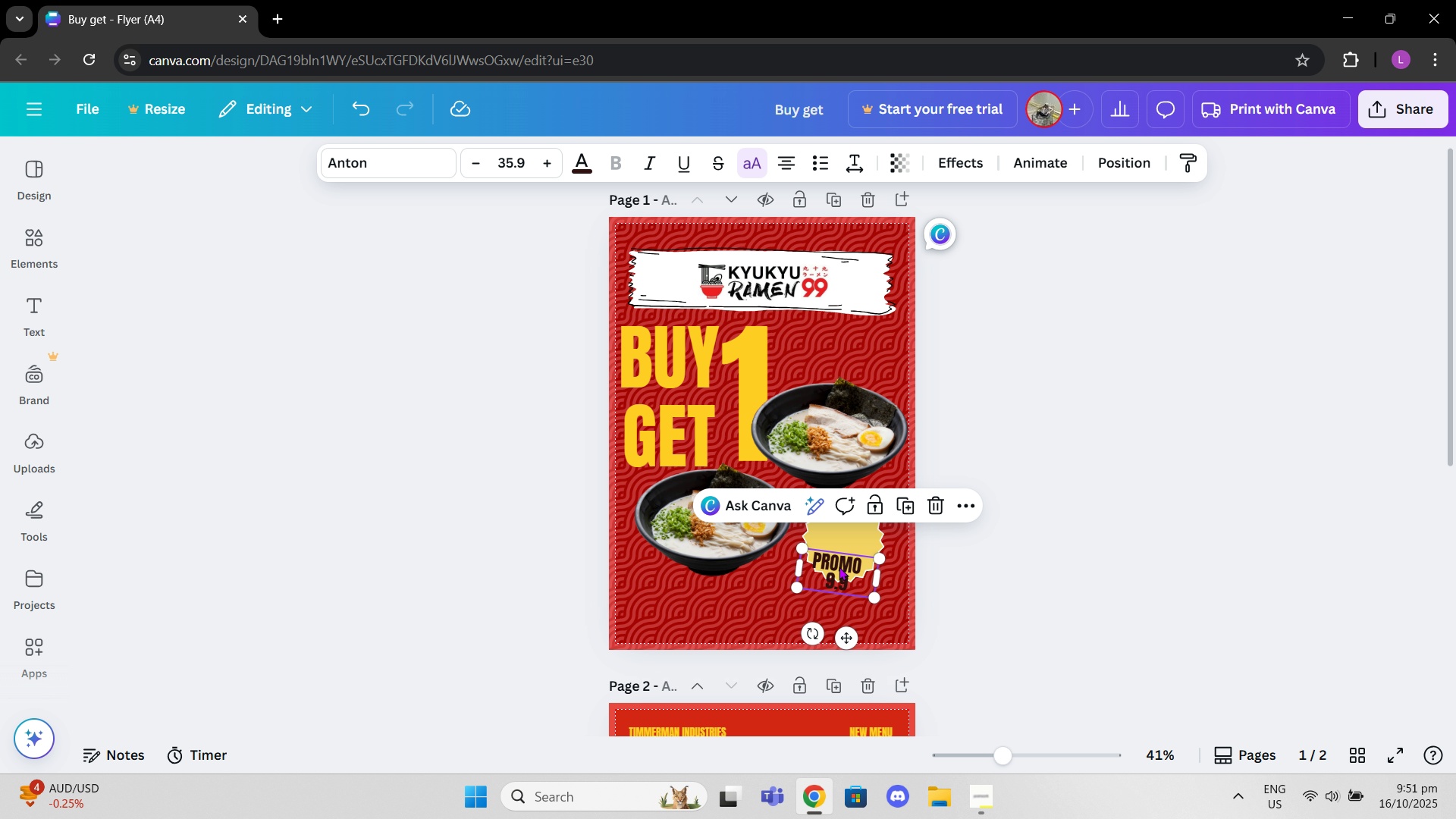 
left_click_drag(start_coordinate=[839, 566], to_coordinate=[844, 538])
 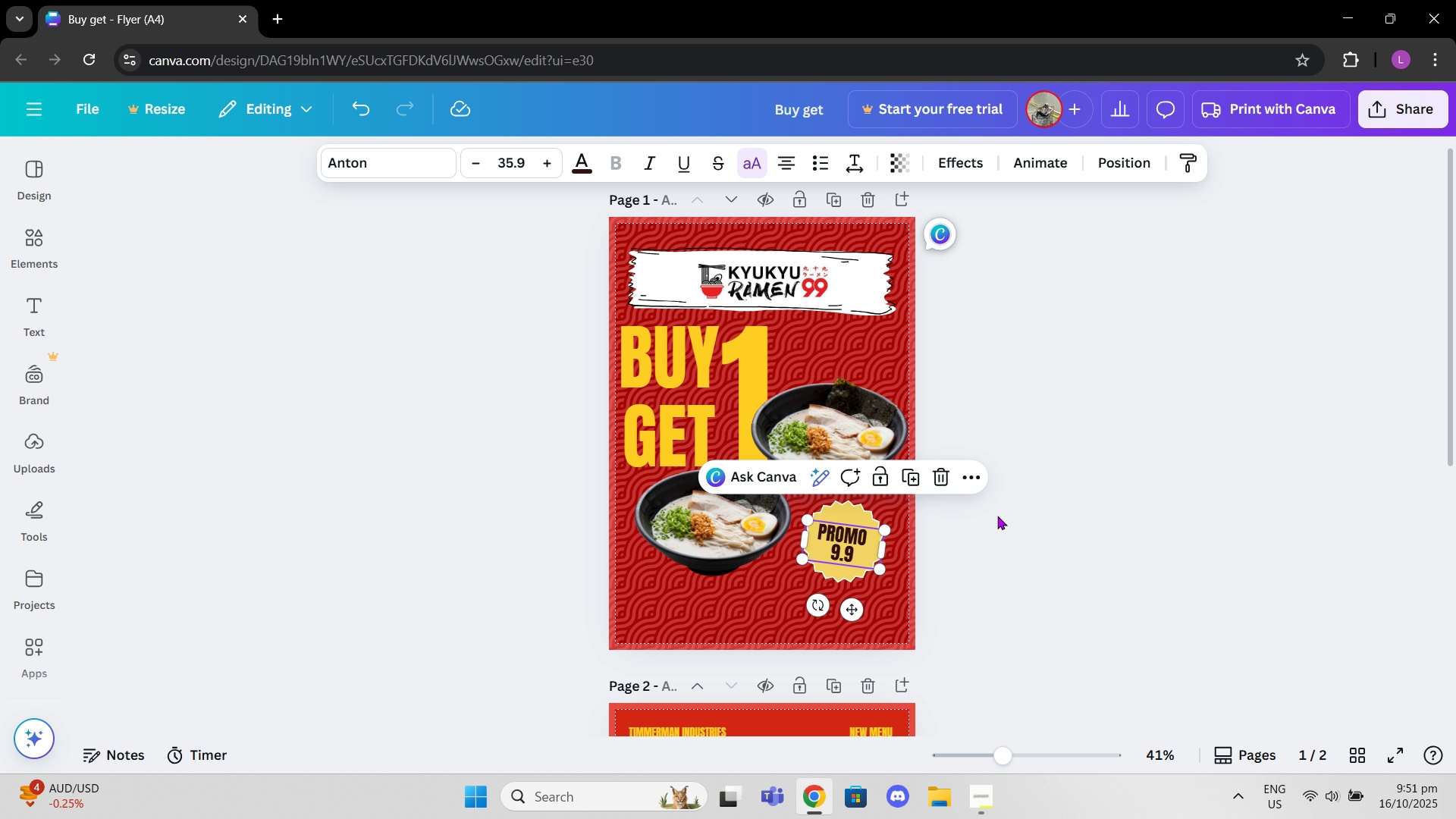 
left_click([997, 516])
 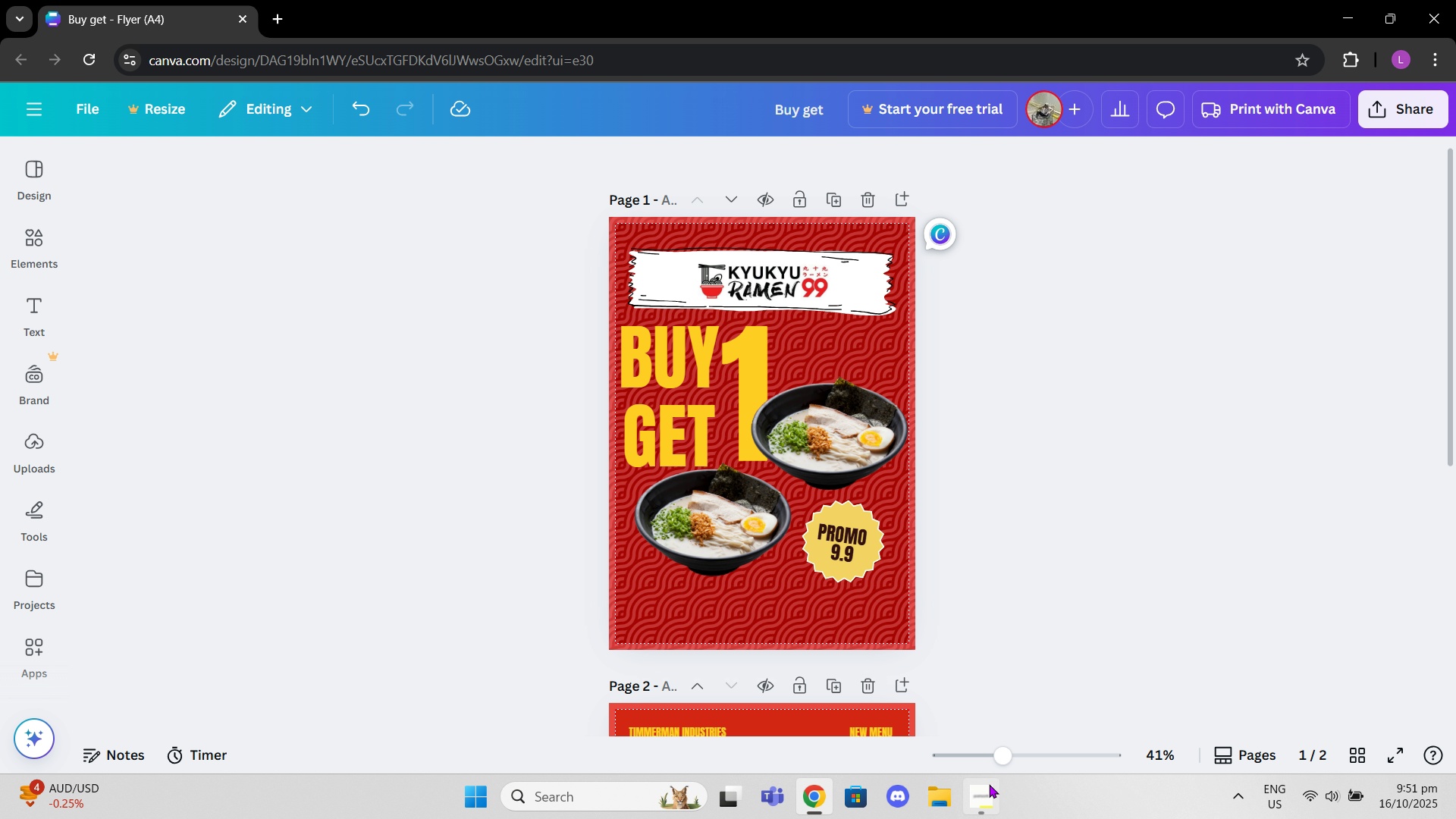 
left_click([981, 798])